 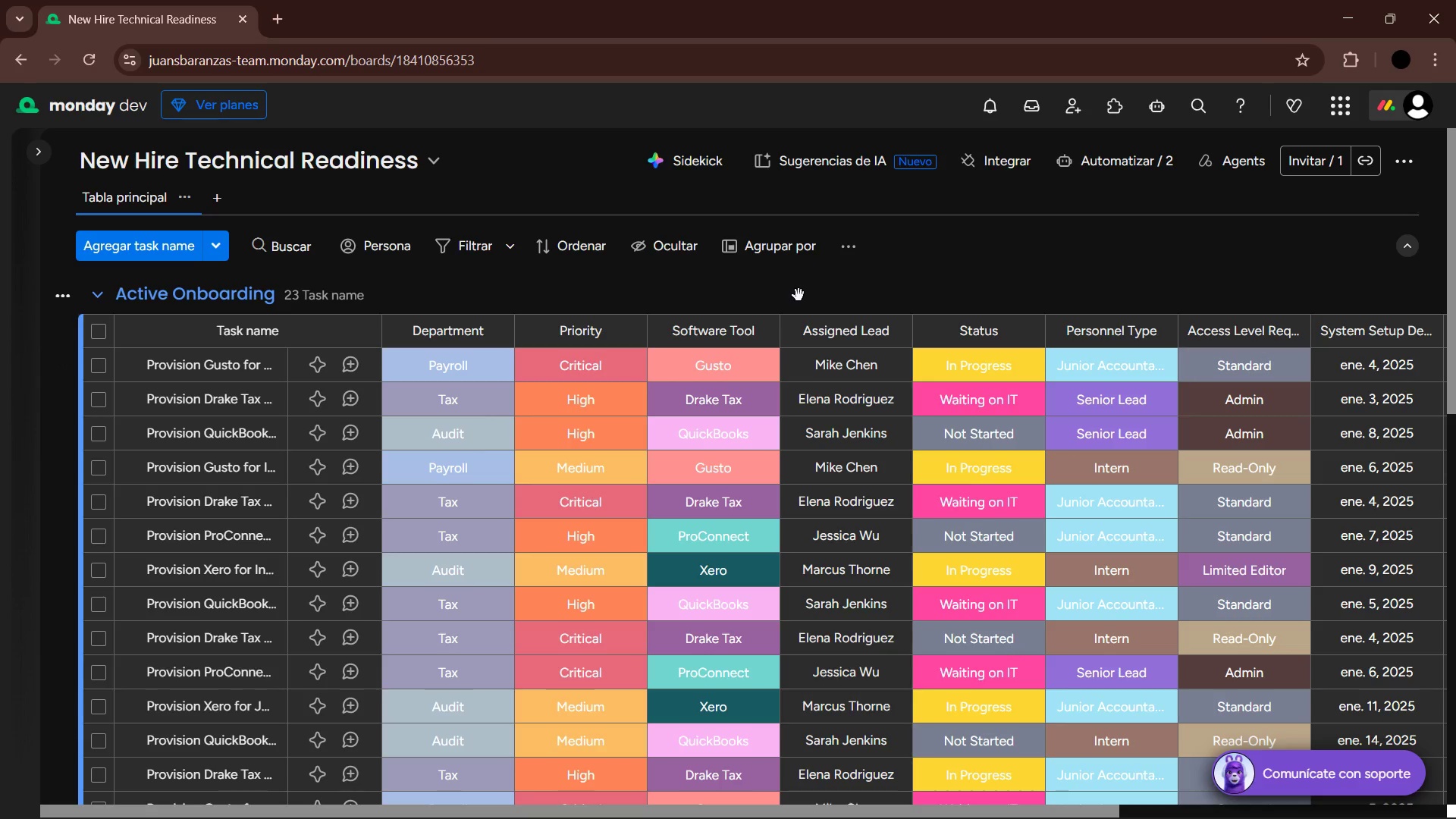 
left_click([763, 680])
 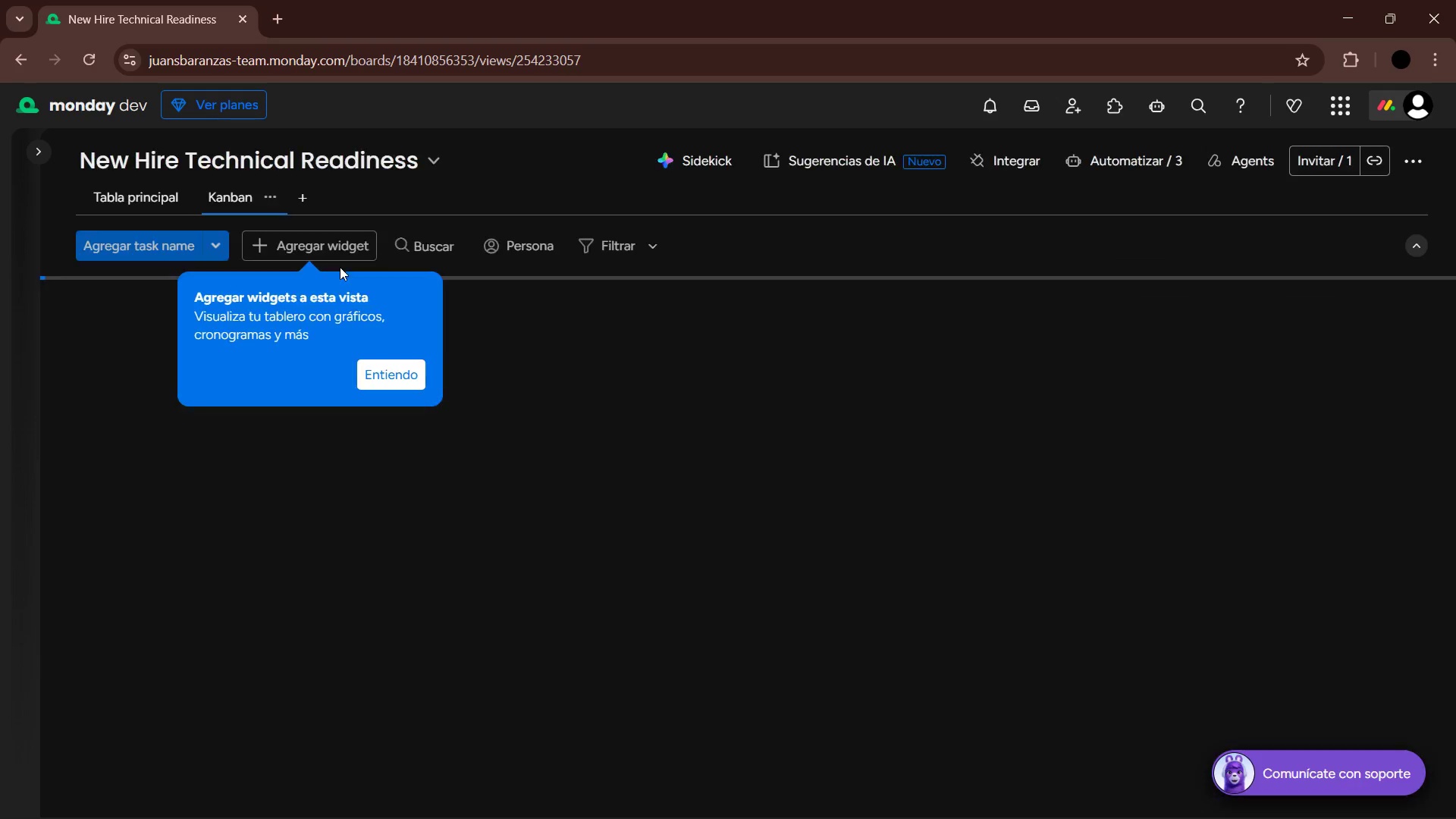 
mouse_move([586, 416])
 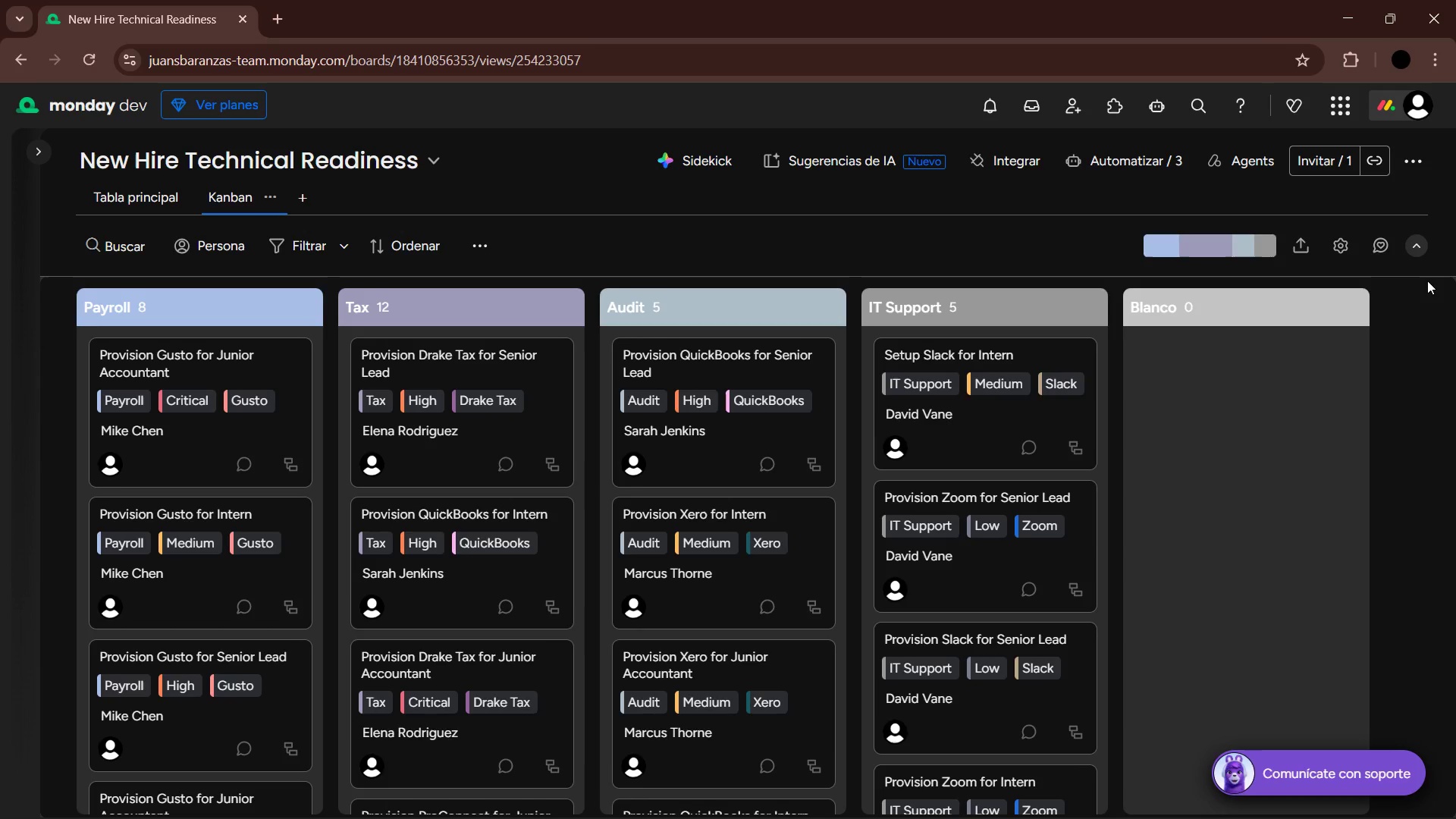 
left_click([1335, 244])
 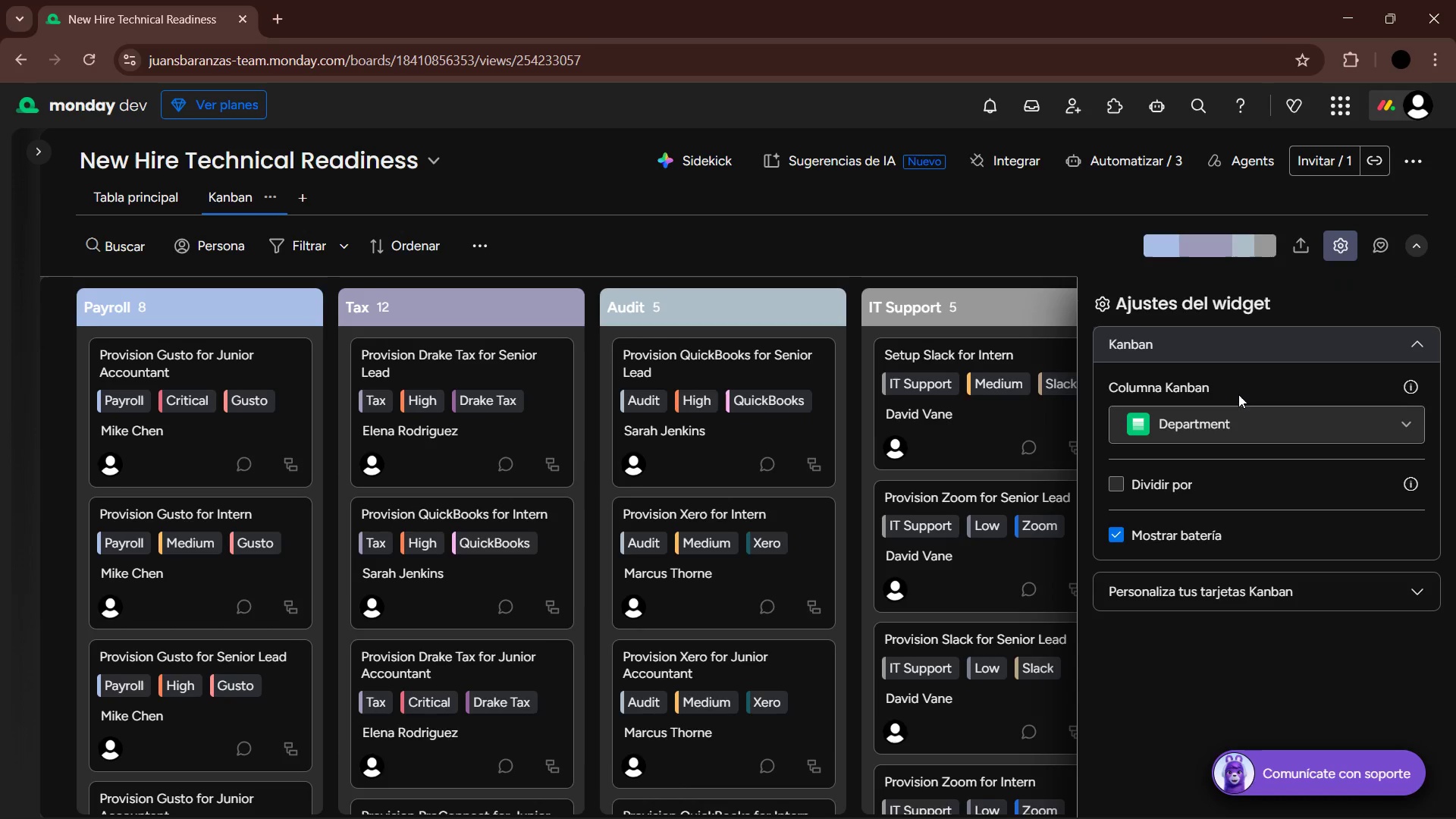 
left_click([1225, 417])
 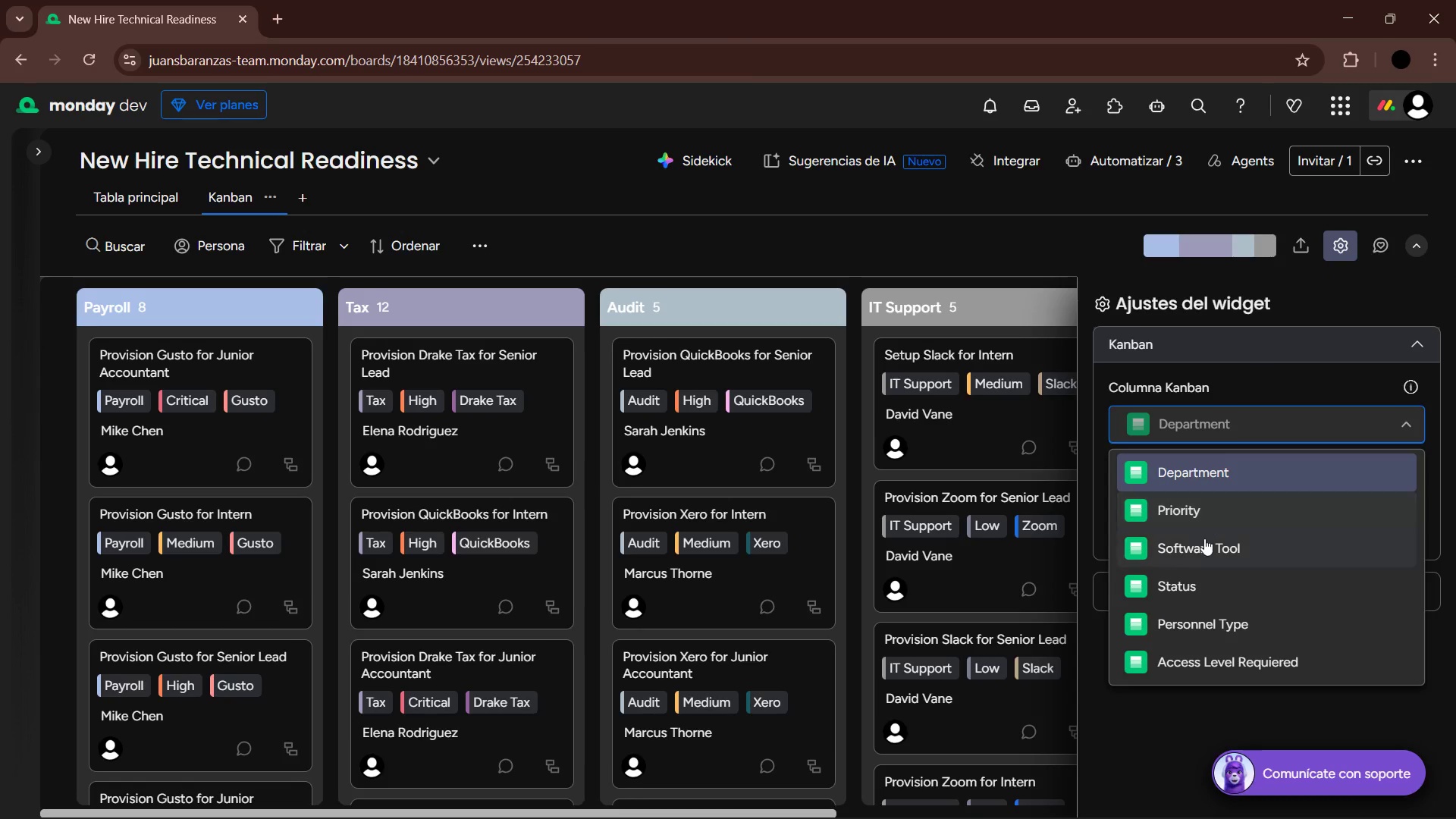 
left_click([1201, 585])
 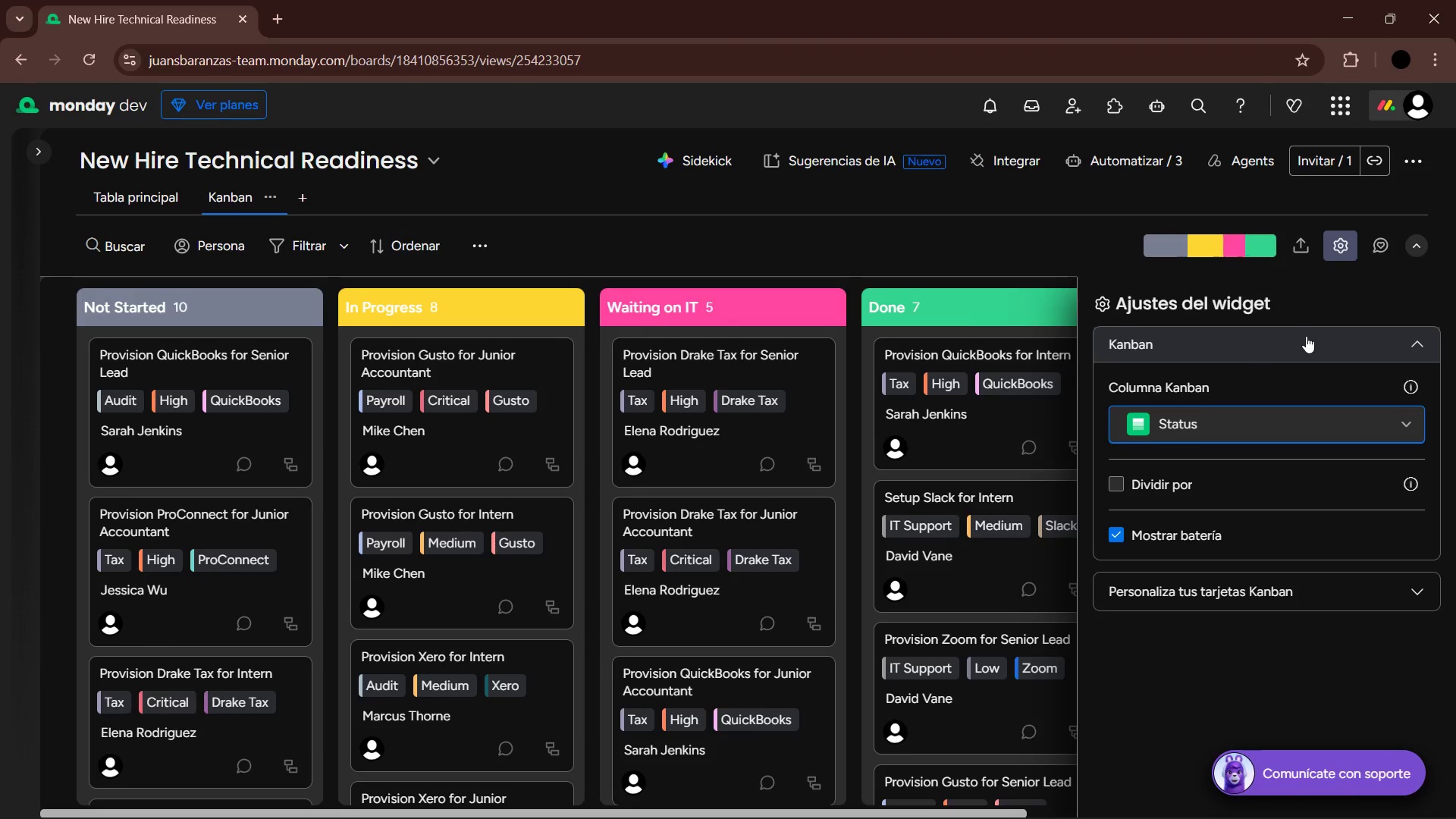 
left_click([1306, 335])
 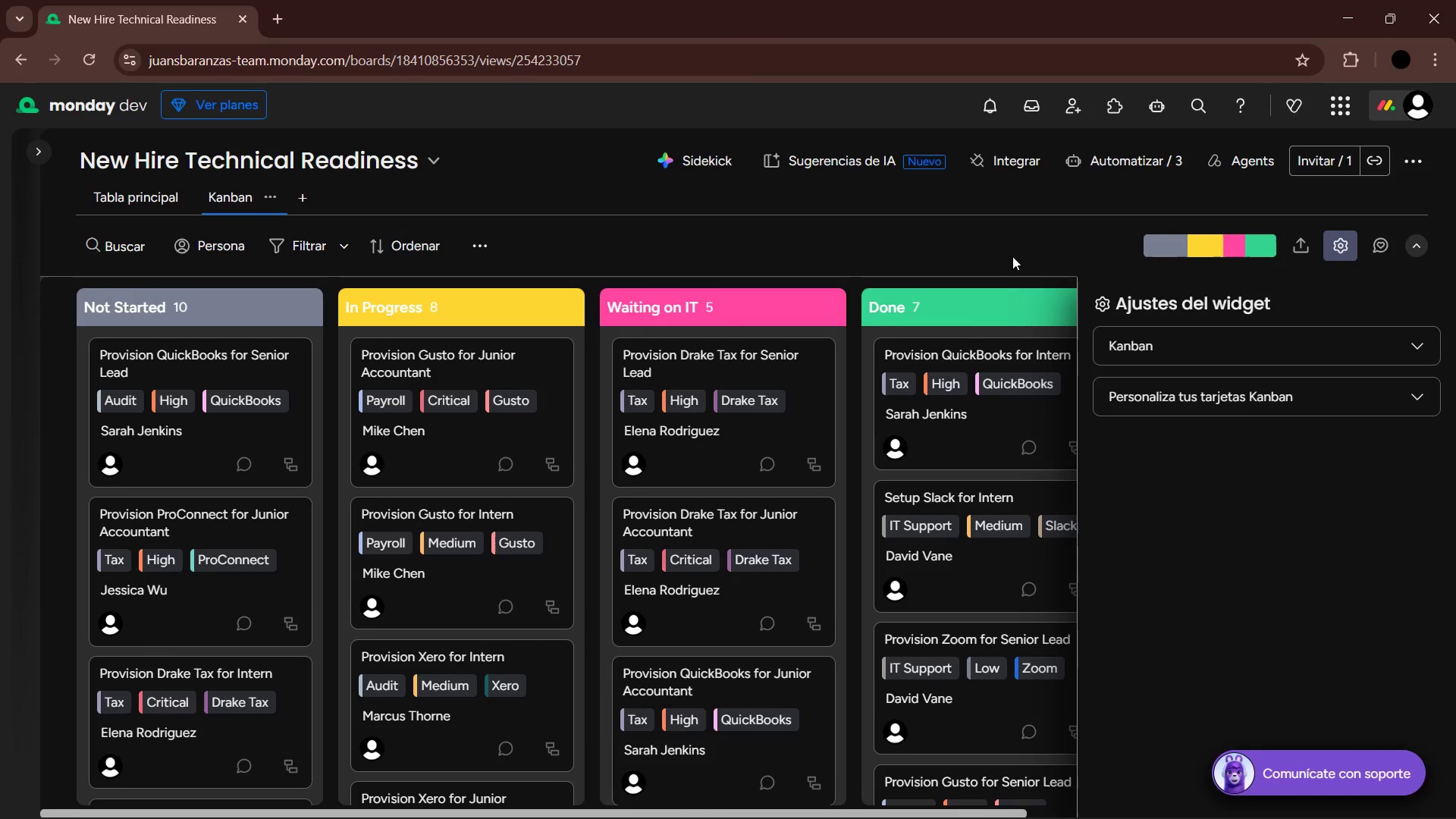 
left_click([1003, 249])
 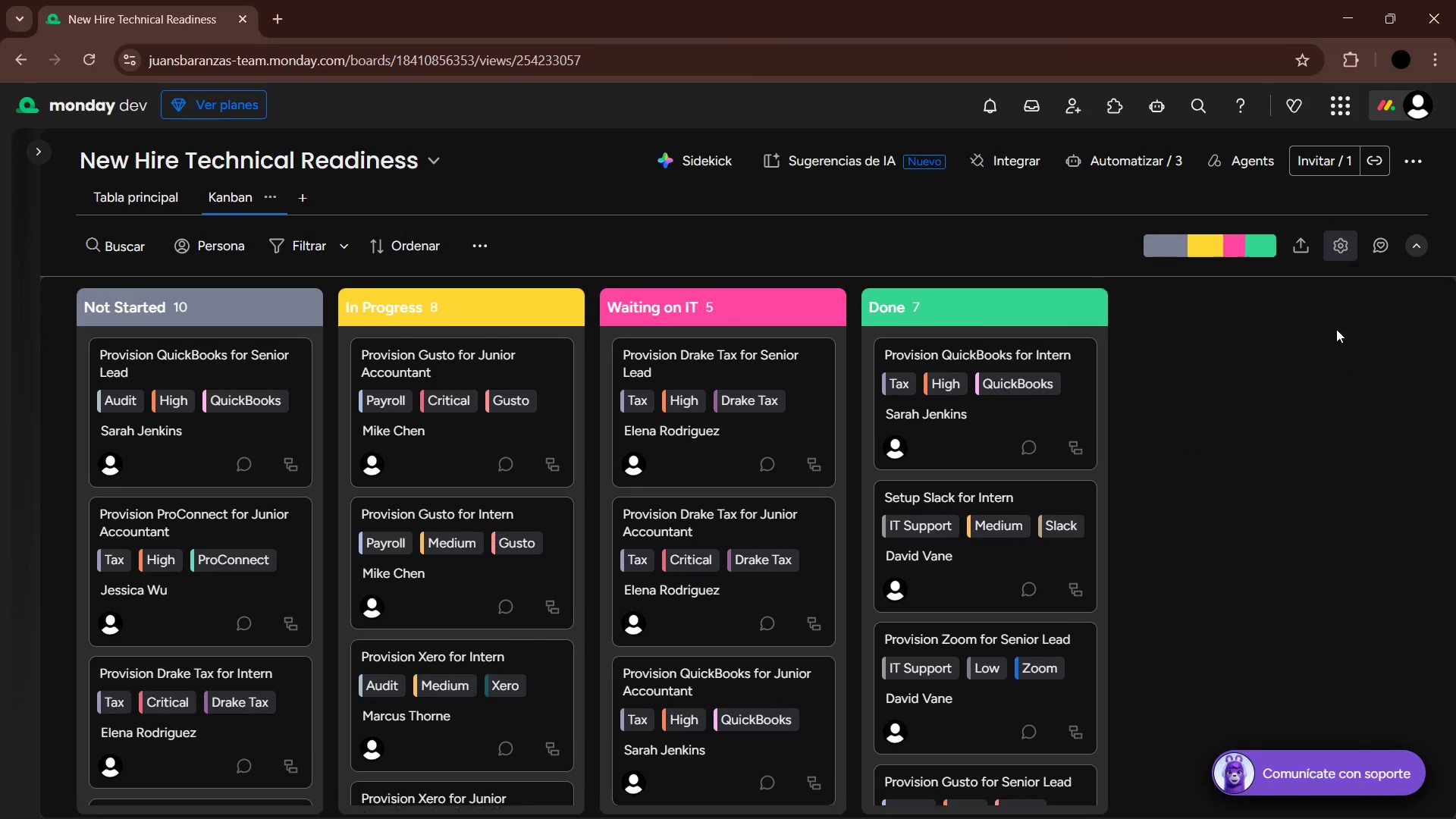 
left_click([1349, 248])
 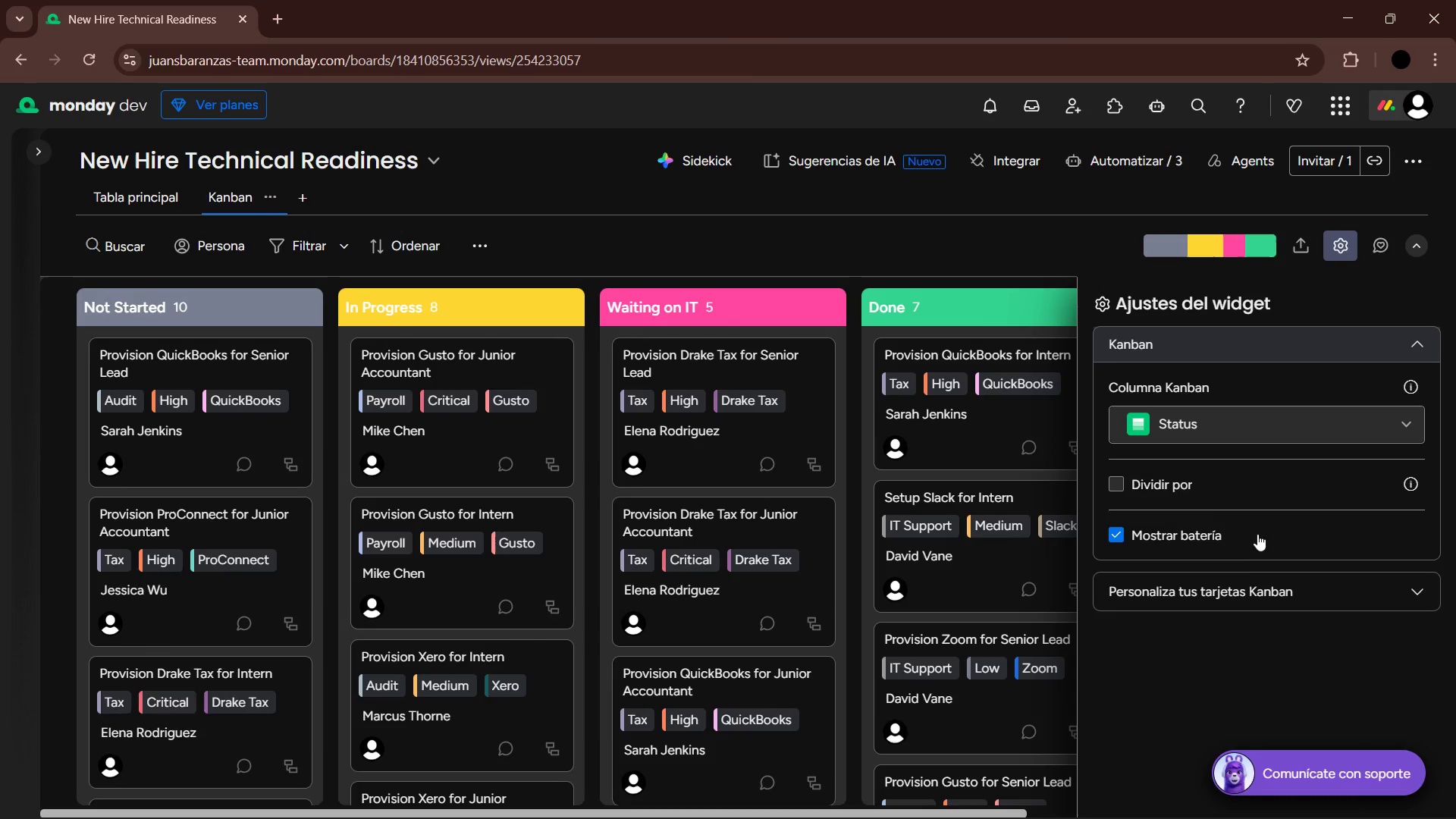 
left_click([1235, 582])
 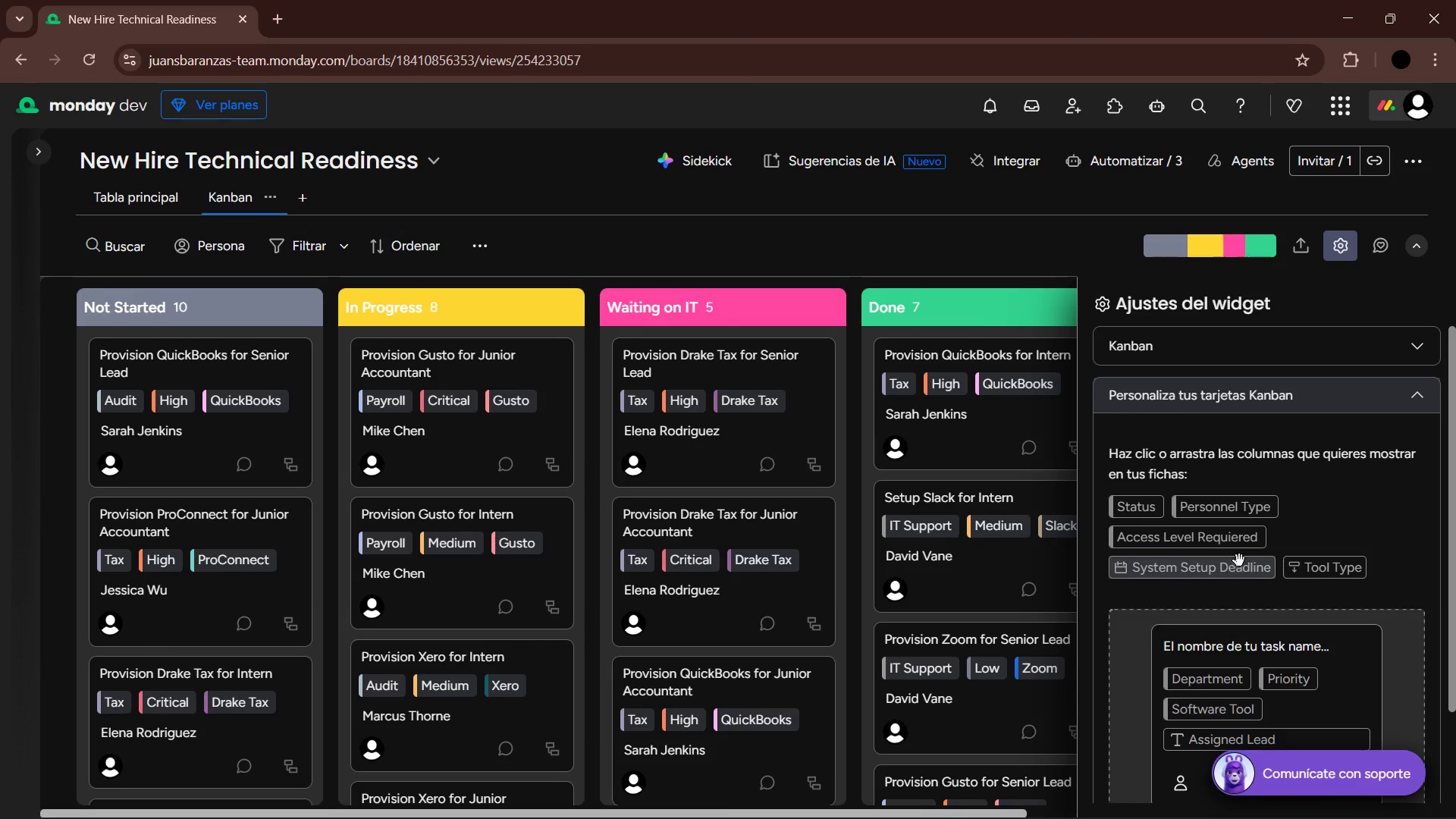 
scroll: coordinate [1213, 551], scroll_direction: down, amount: 2.0
 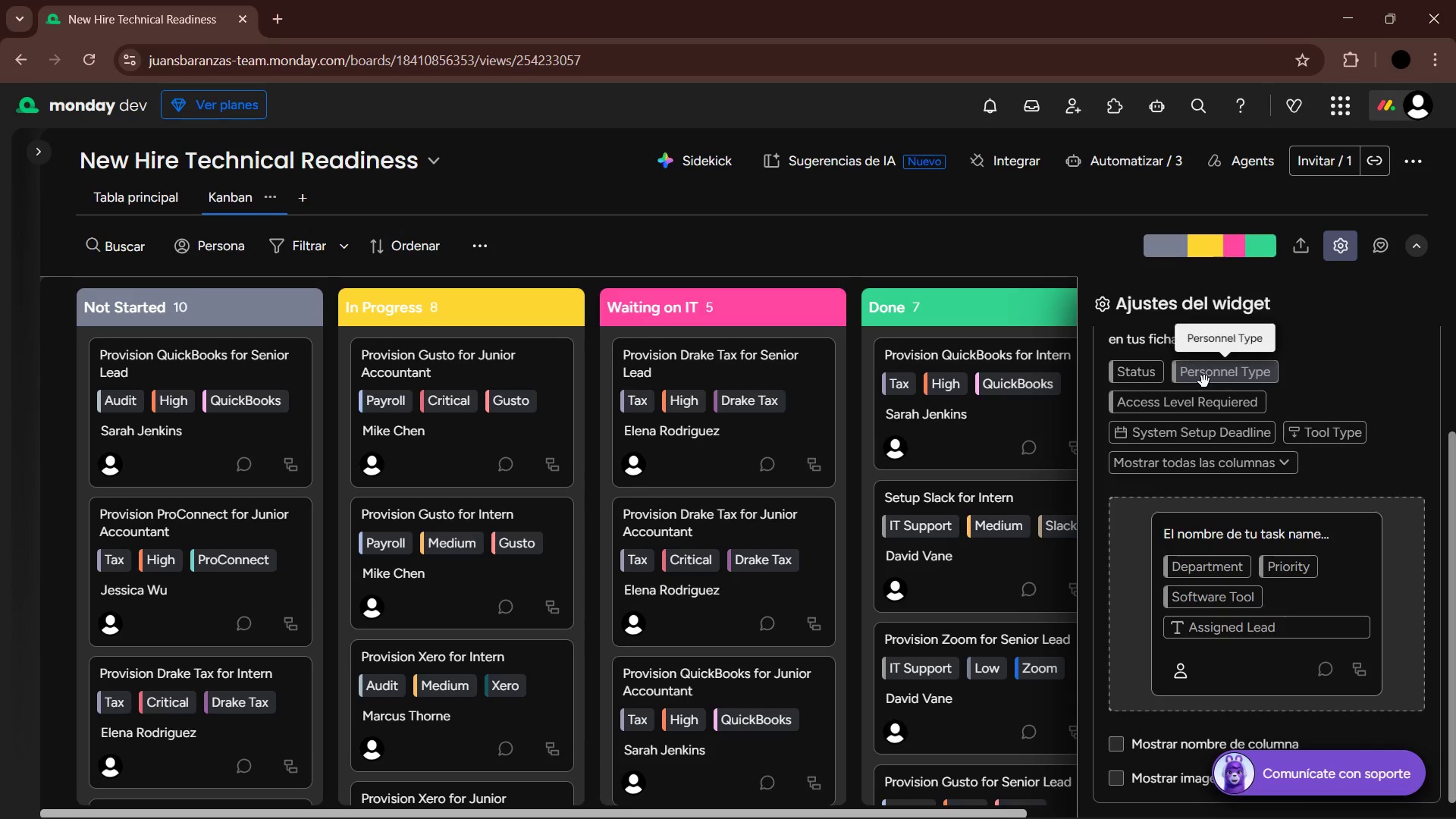 
left_click_drag(start_coordinate=[1204, 381], to_coordinate=[1360, 624])
 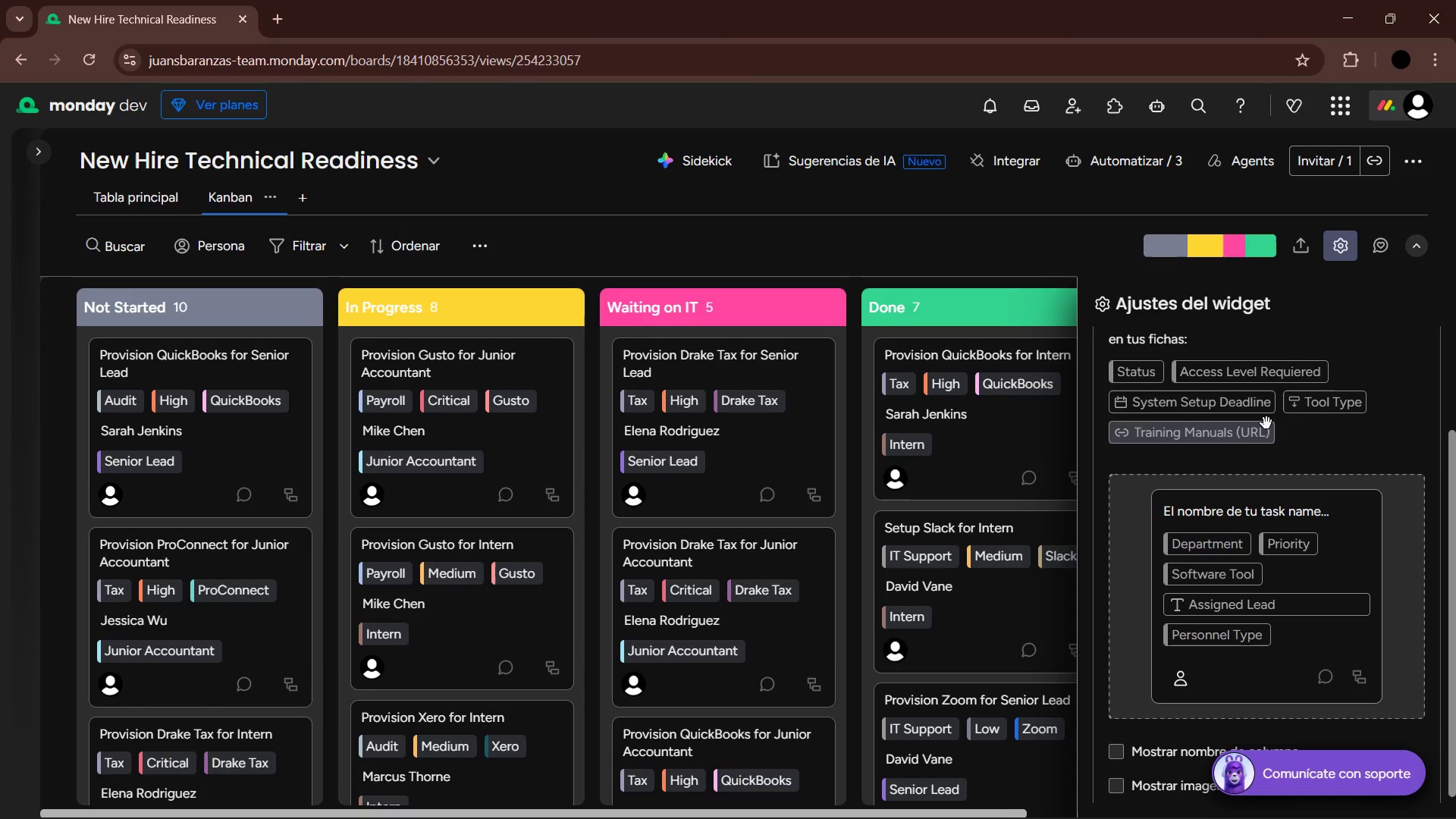 
left_click_drag(start_coordinate=[1263, 410], to_coordinate=[1318, 632])
 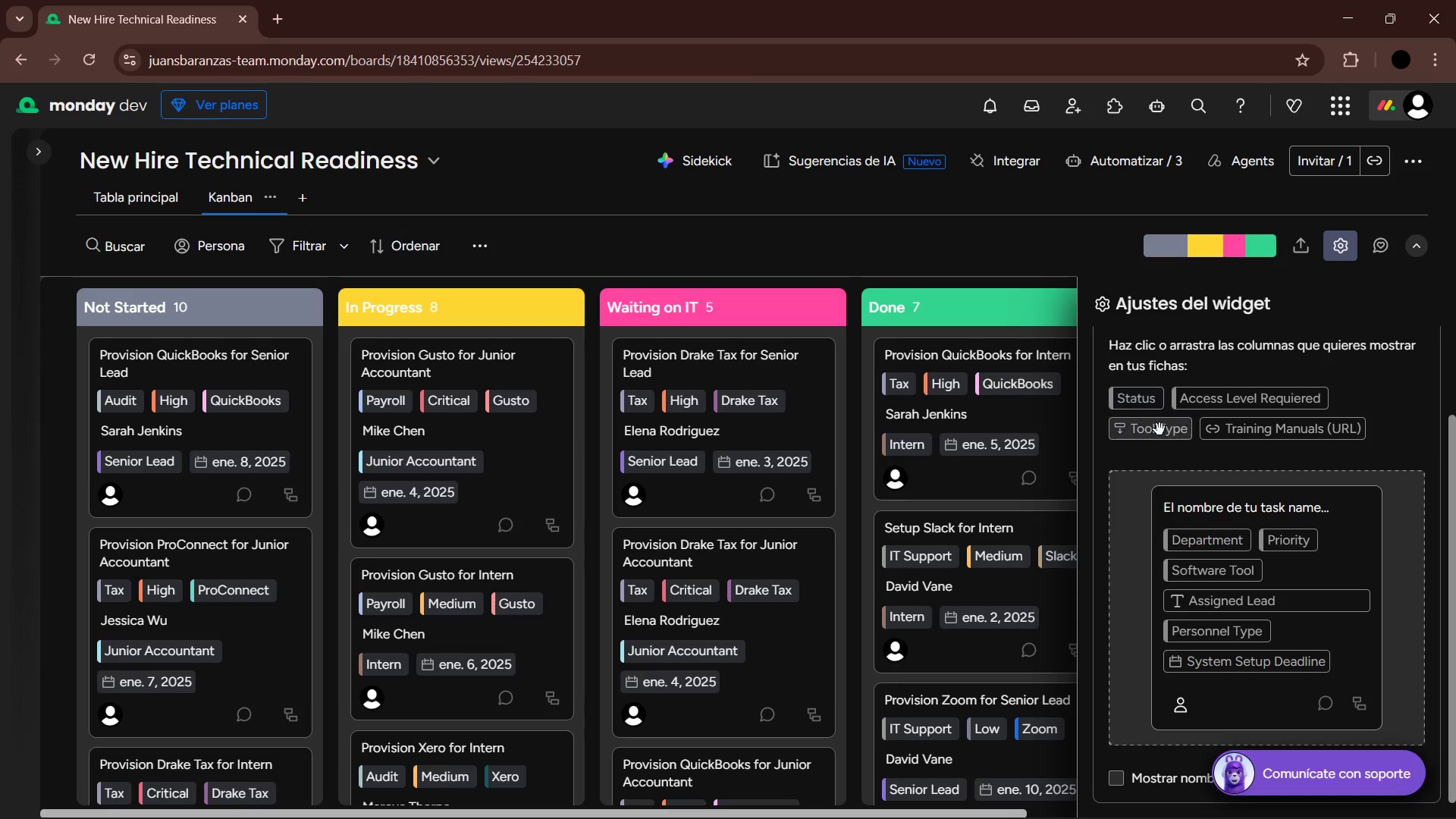 
left_click_drag(start_coordinate=[1159, 429], to_coordinate=[1351, 673])
 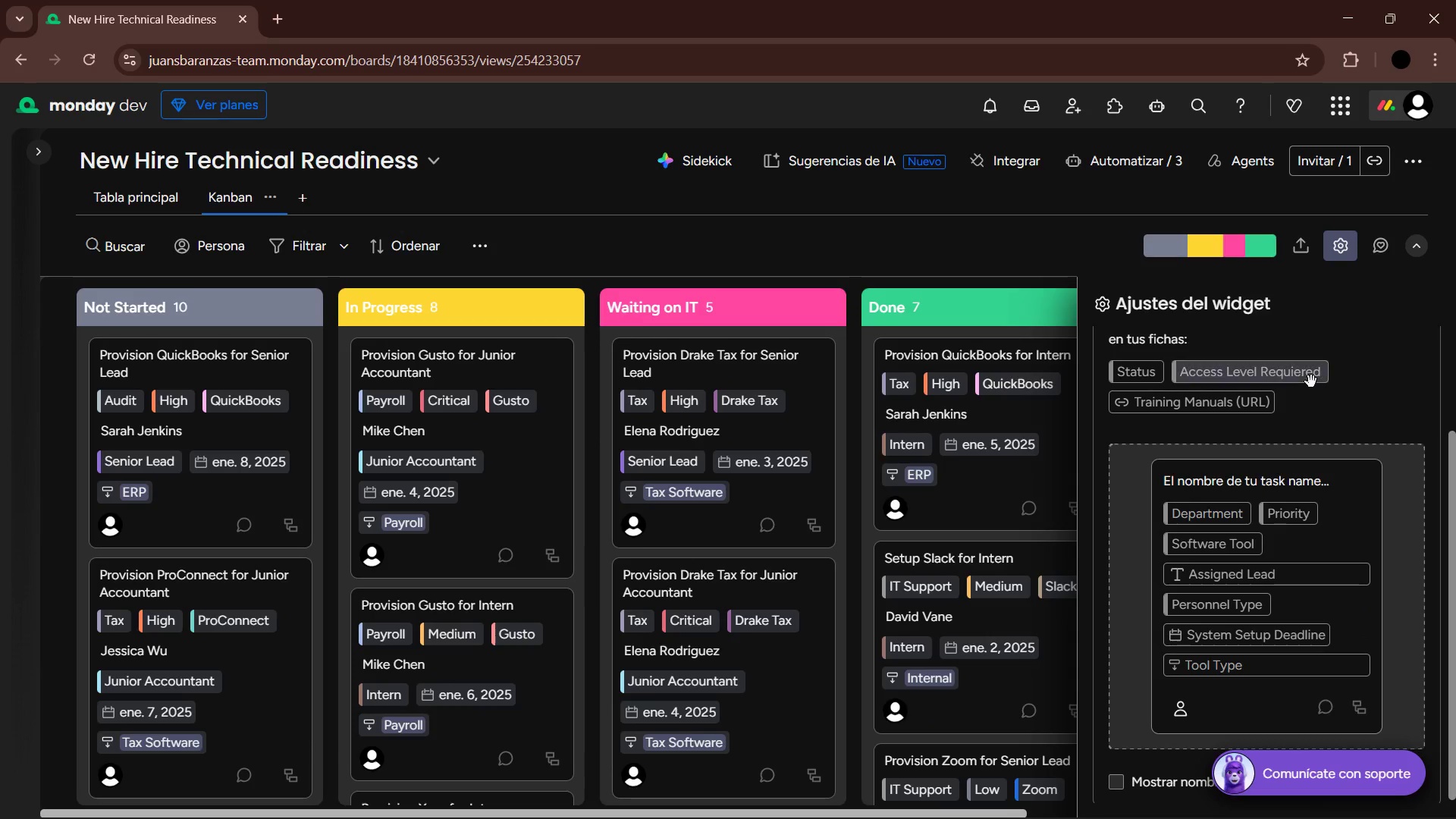 
left_click([1344, 249])
 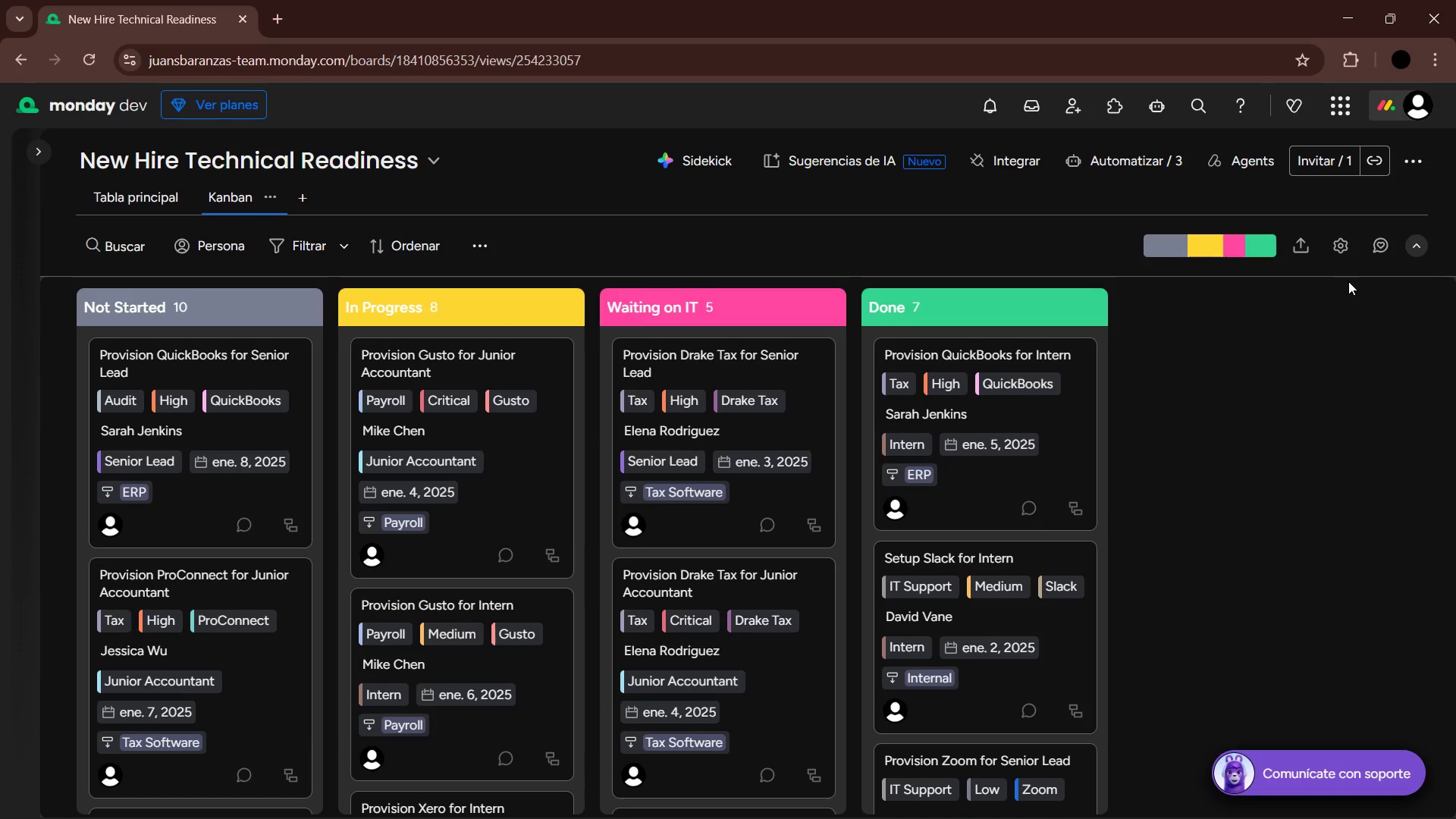 
scroll: coordinate [1169, 494], scroll_direction: down, amount: 6.0
 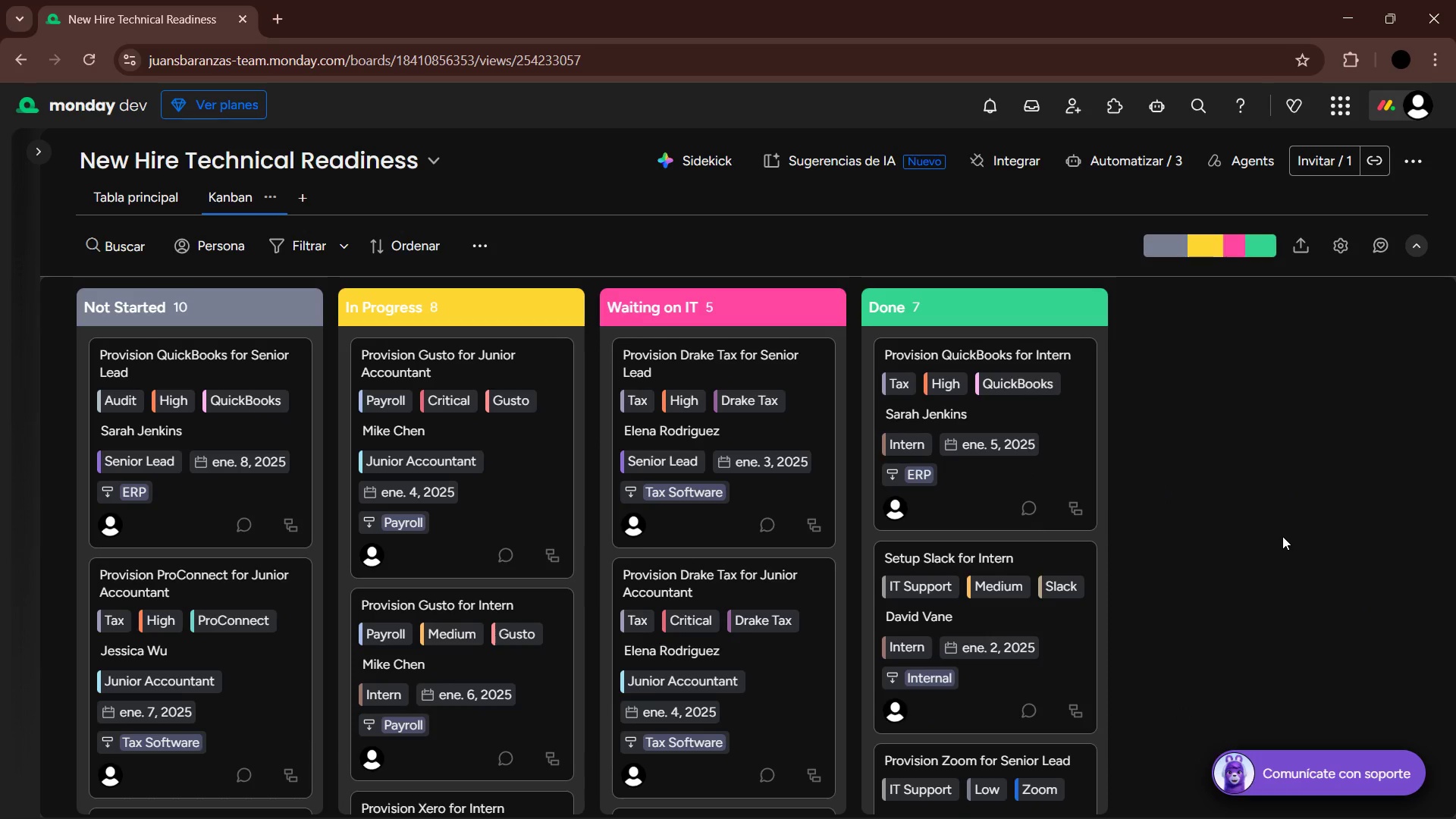 
wait(6.83)
 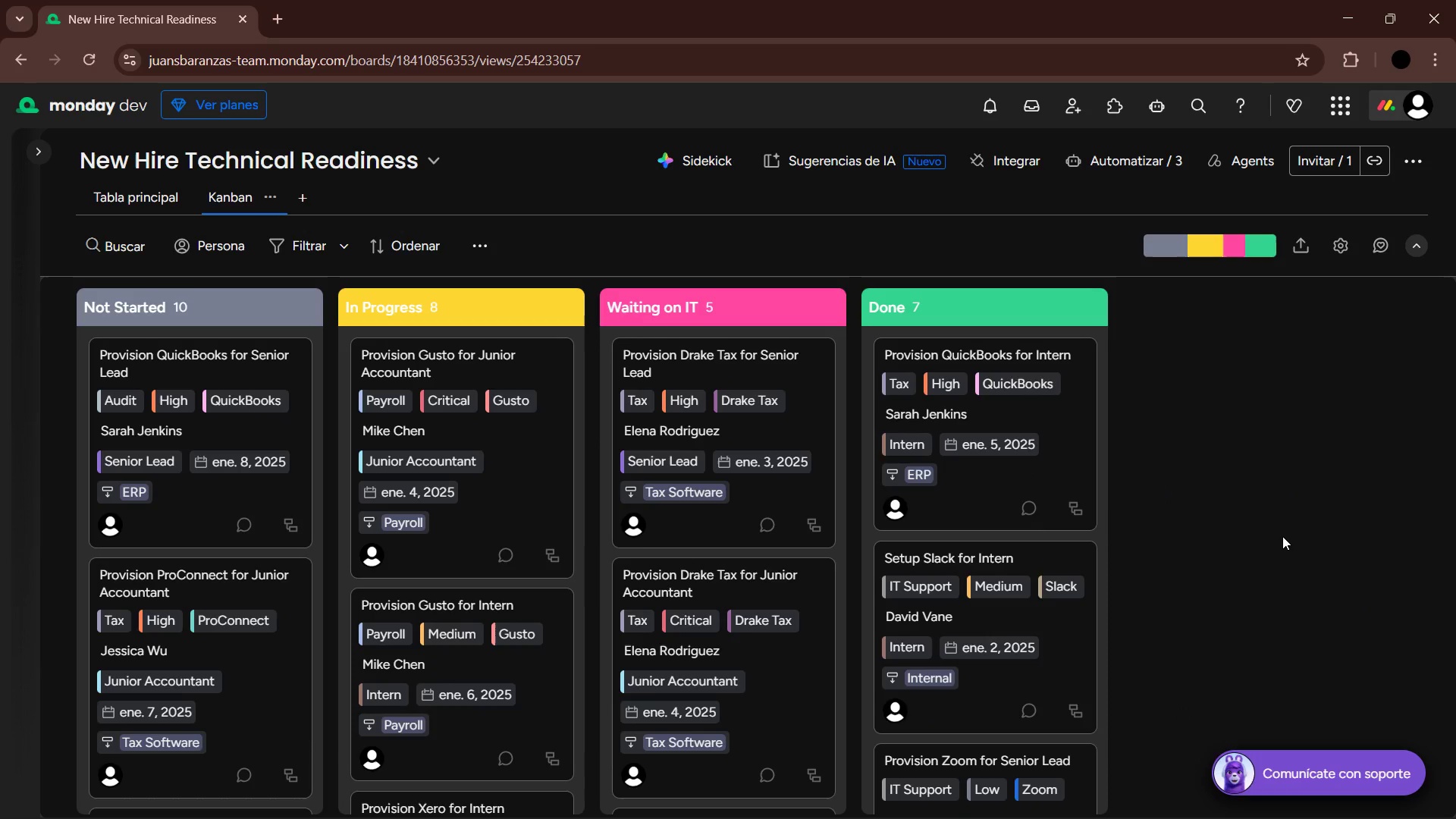 
left_click([279, 199])
 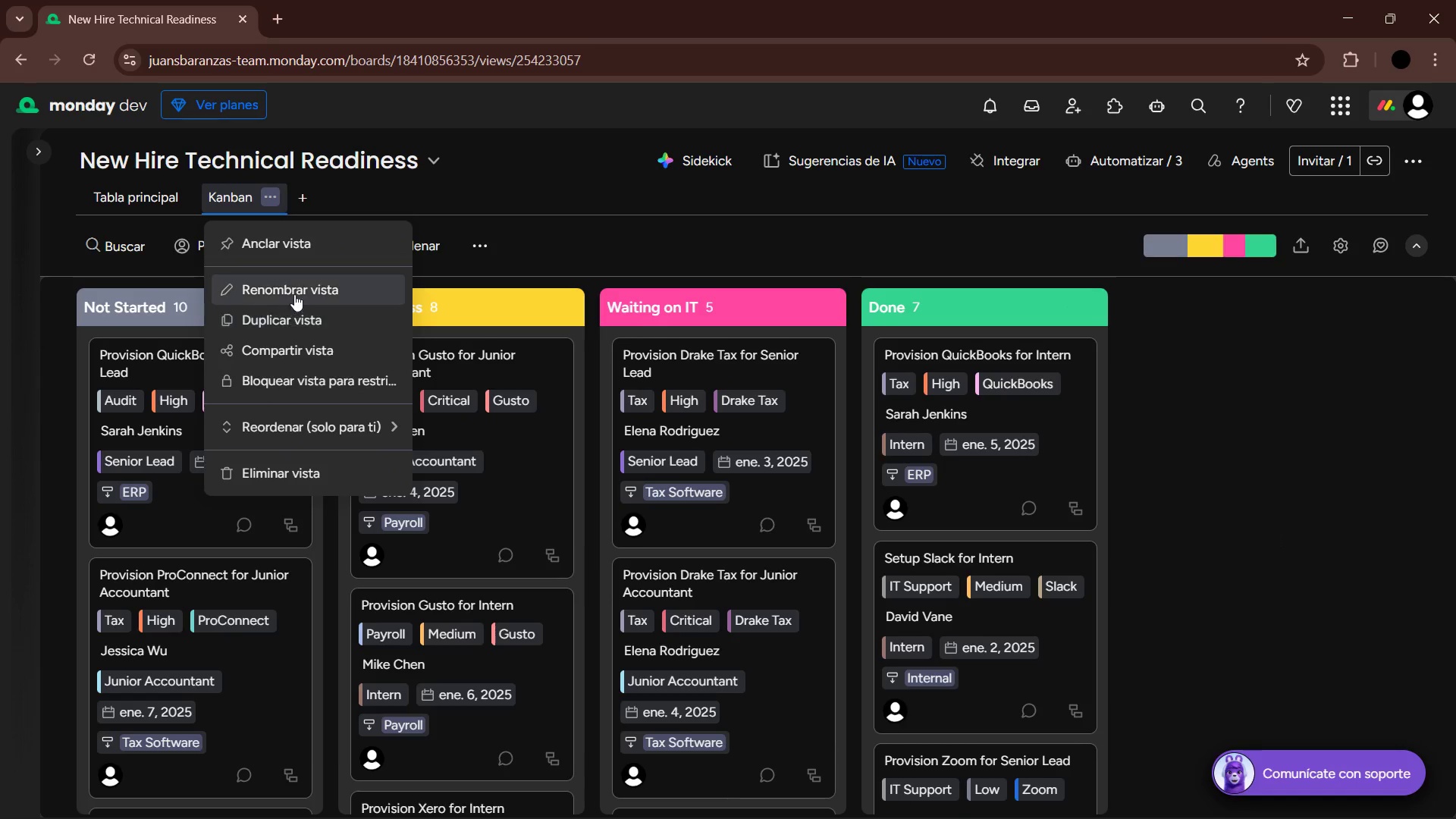 
left_click([291, 286])
 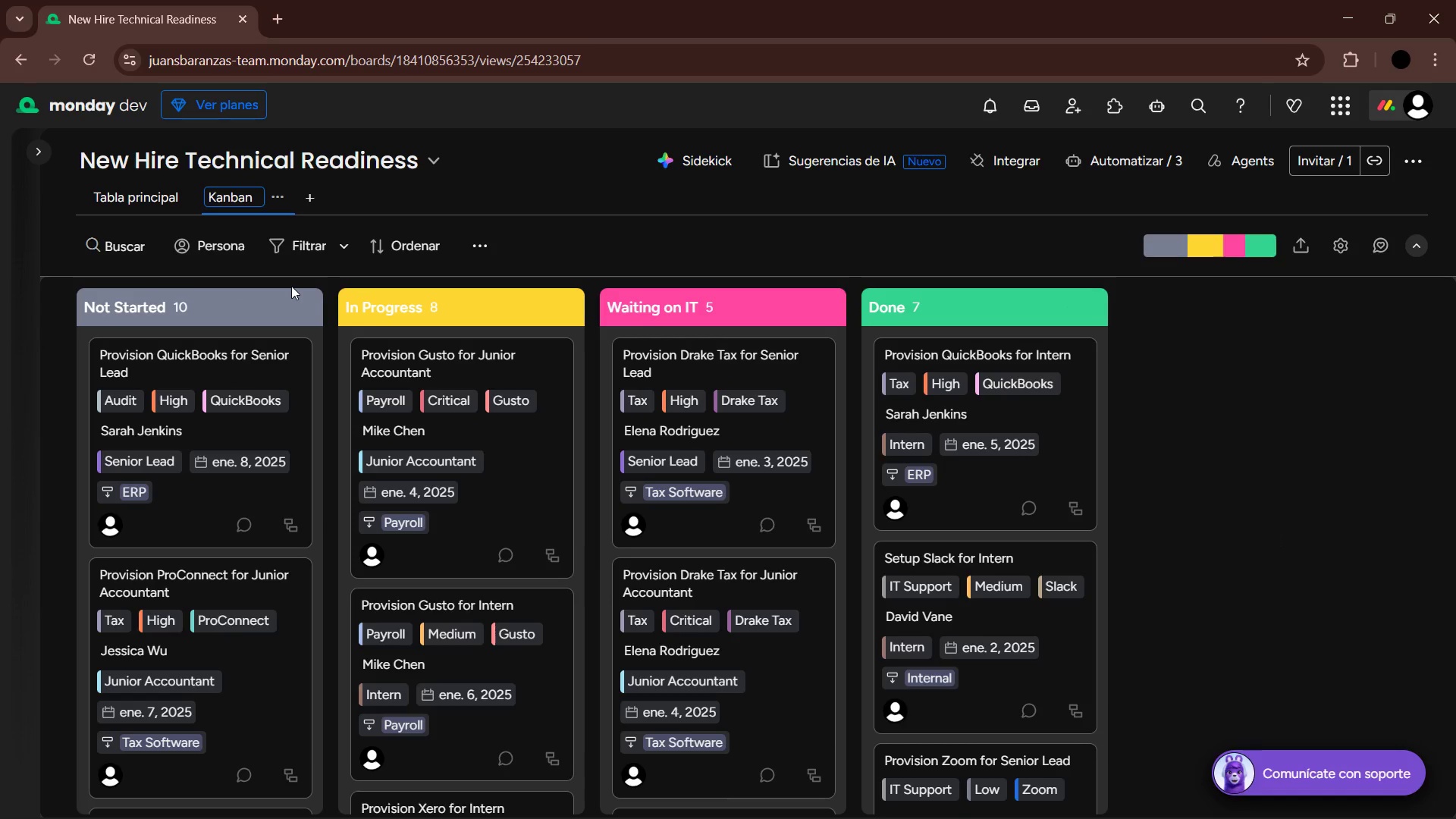 
key(Backspace)
key(Backspace)
key(Backspace)
key(Backspace)
key(Backspace)
key(Backspace)
type(Onboarding Pp)
key(Backspace)
type(ipeline *by Status()
 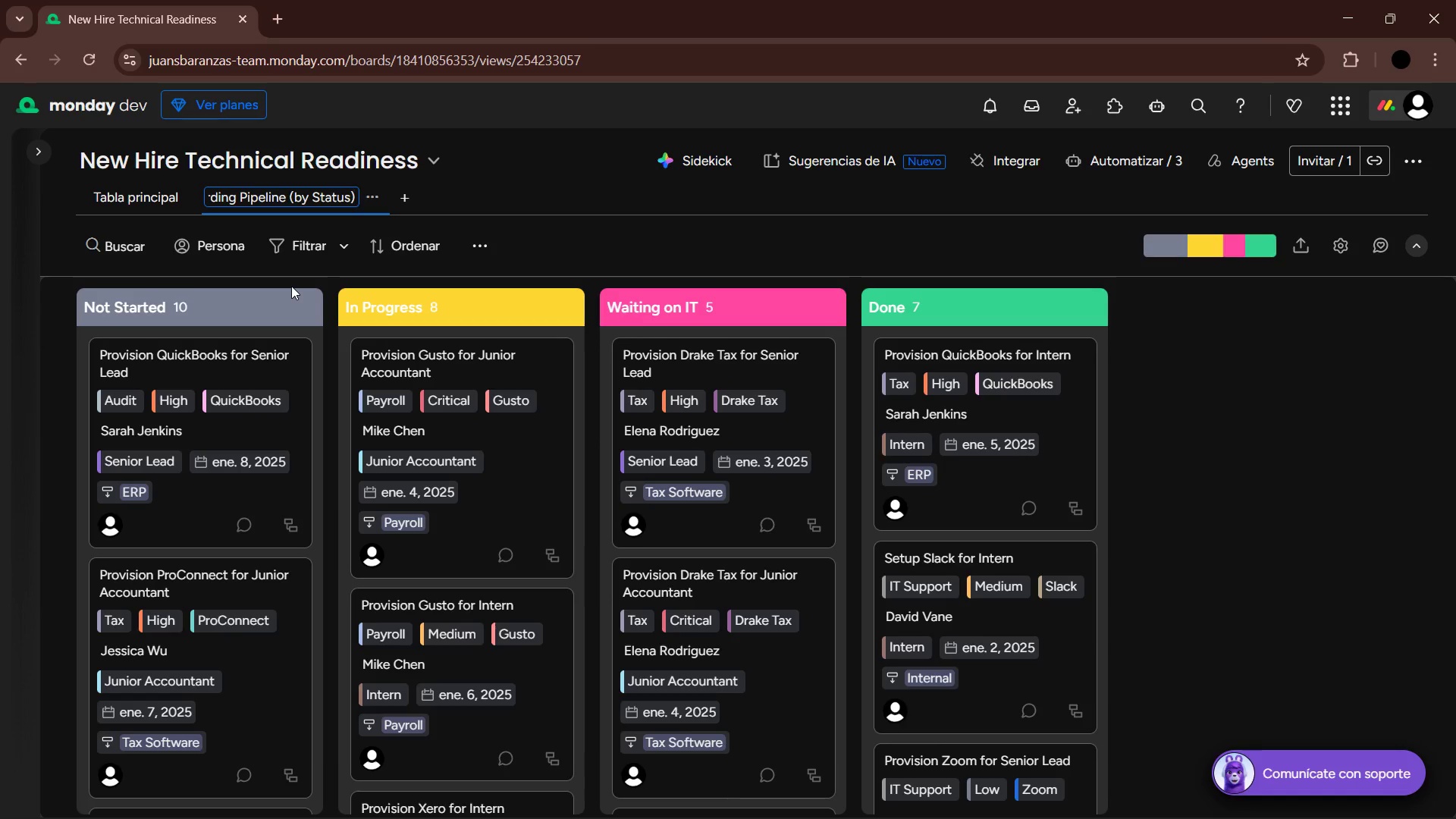 
key(Enter)
 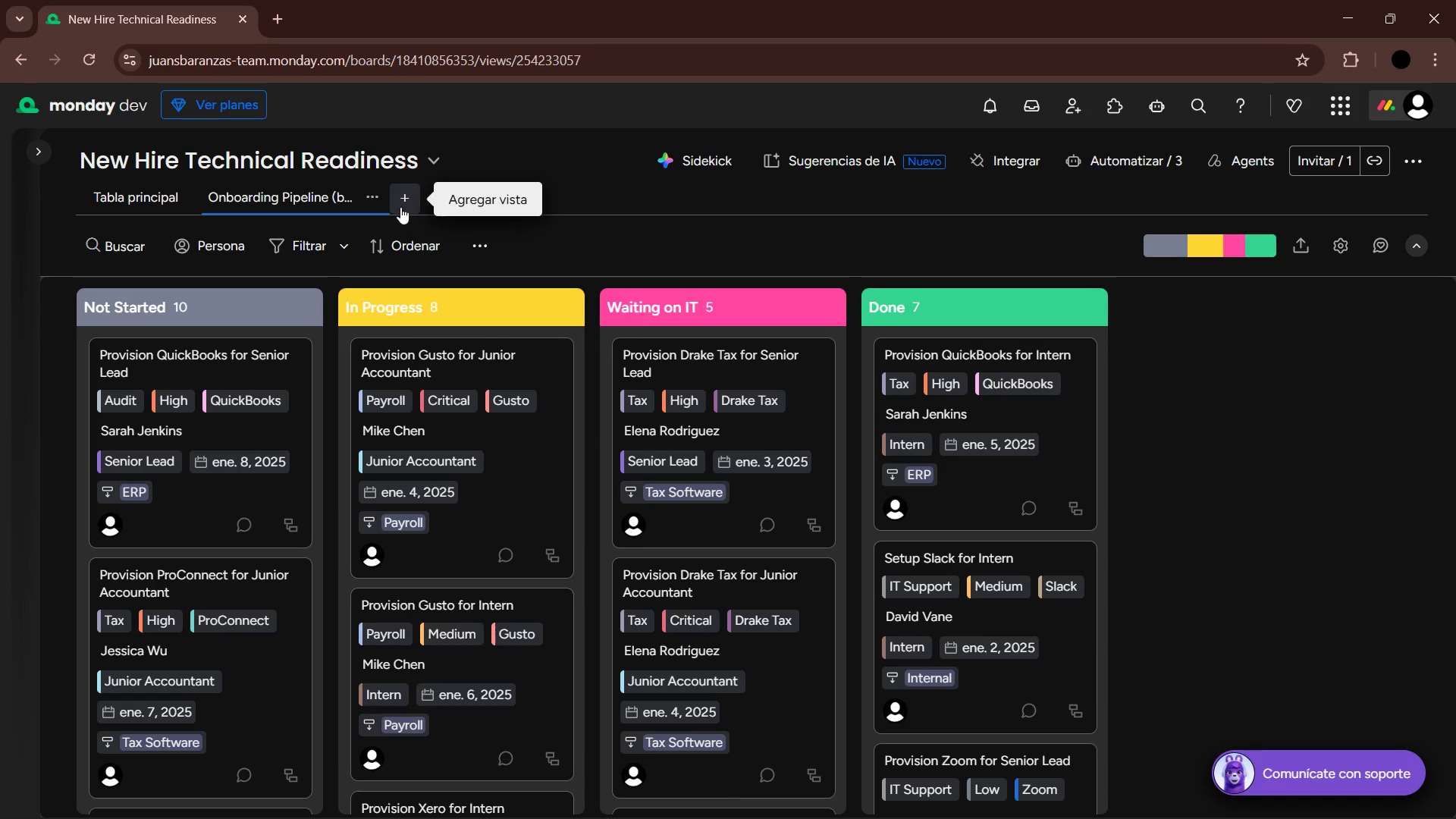 
left_click([400, 207])
 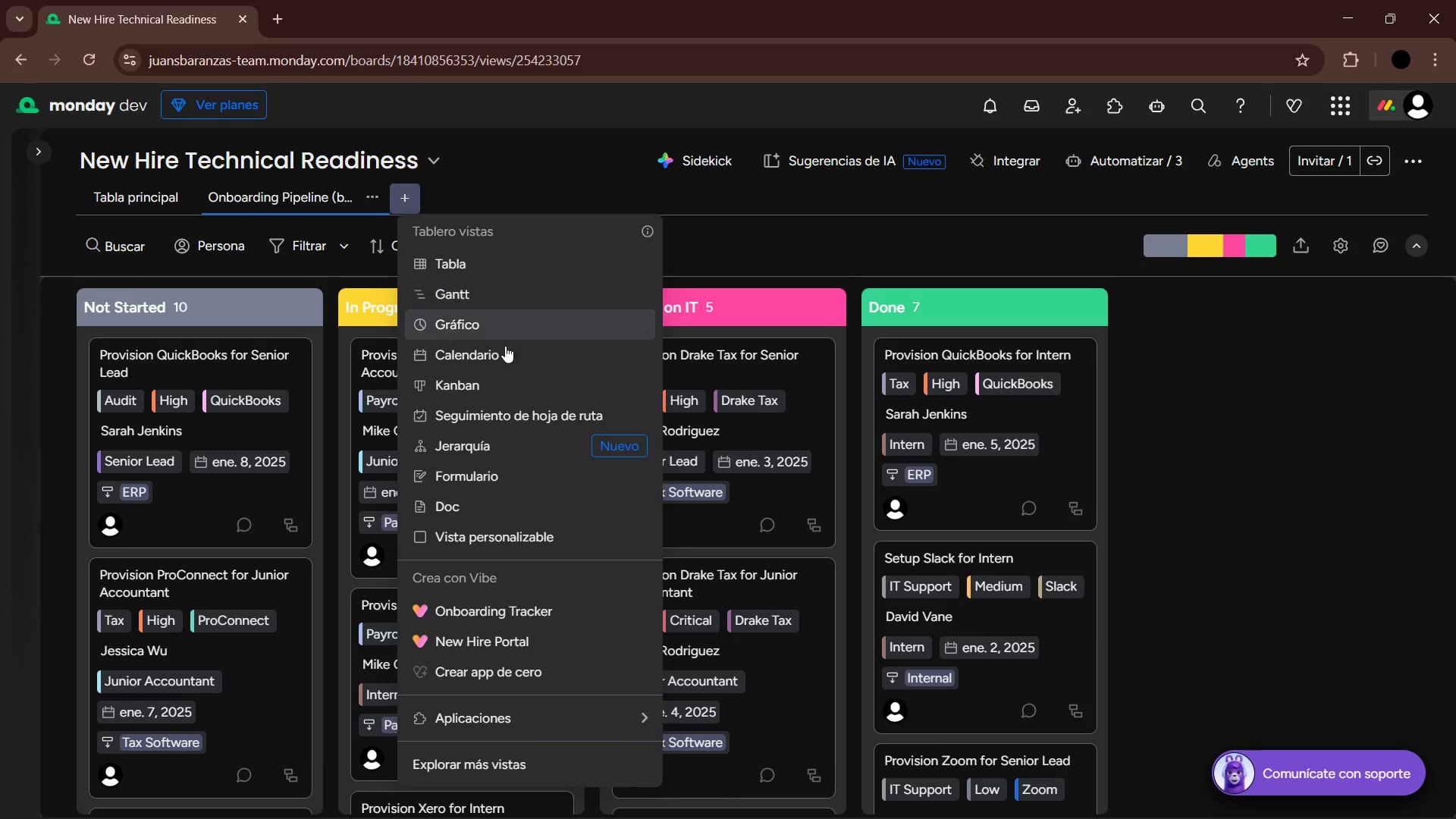 
wait(10.34)
 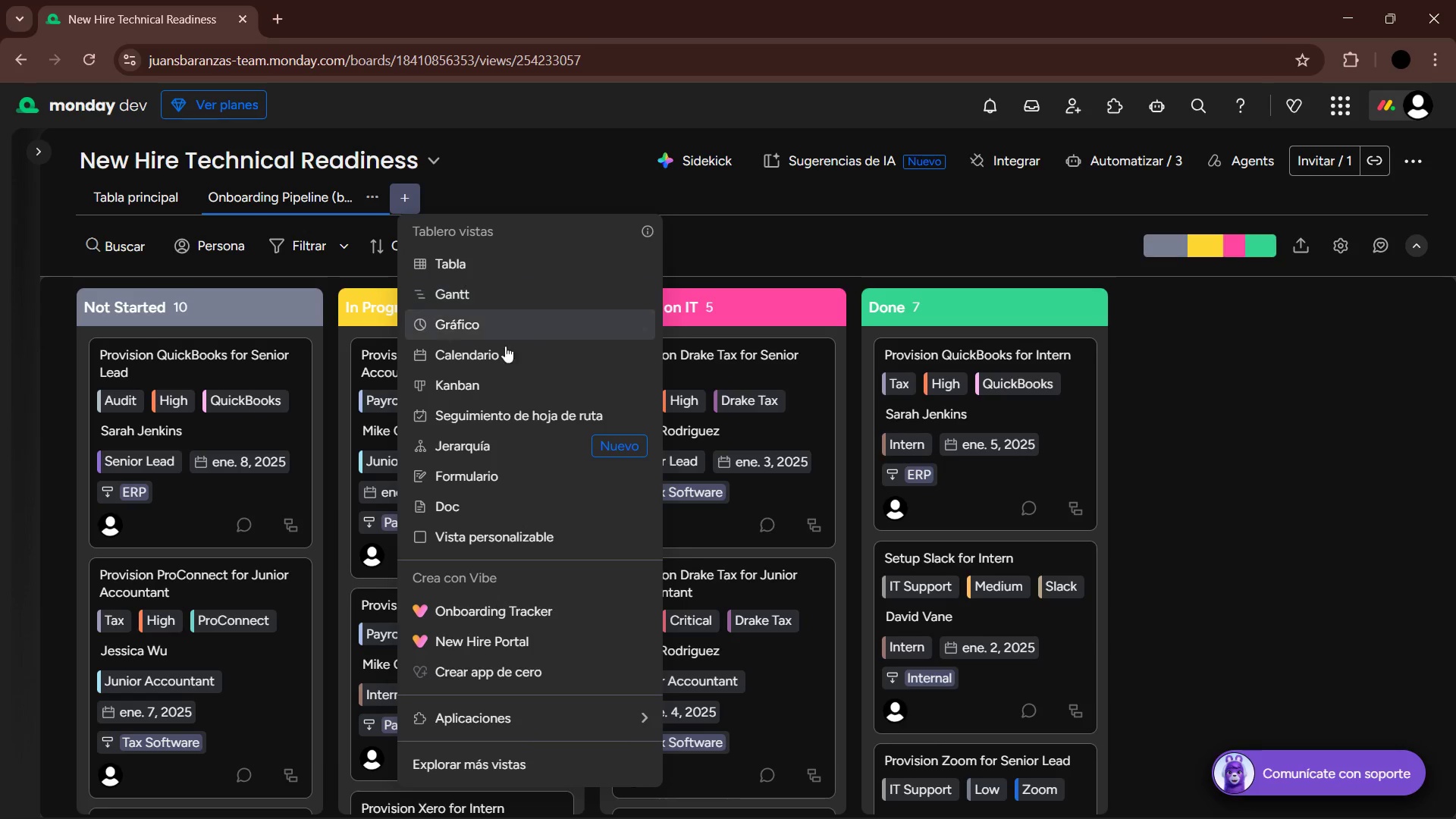 
left_click([513, 758])
 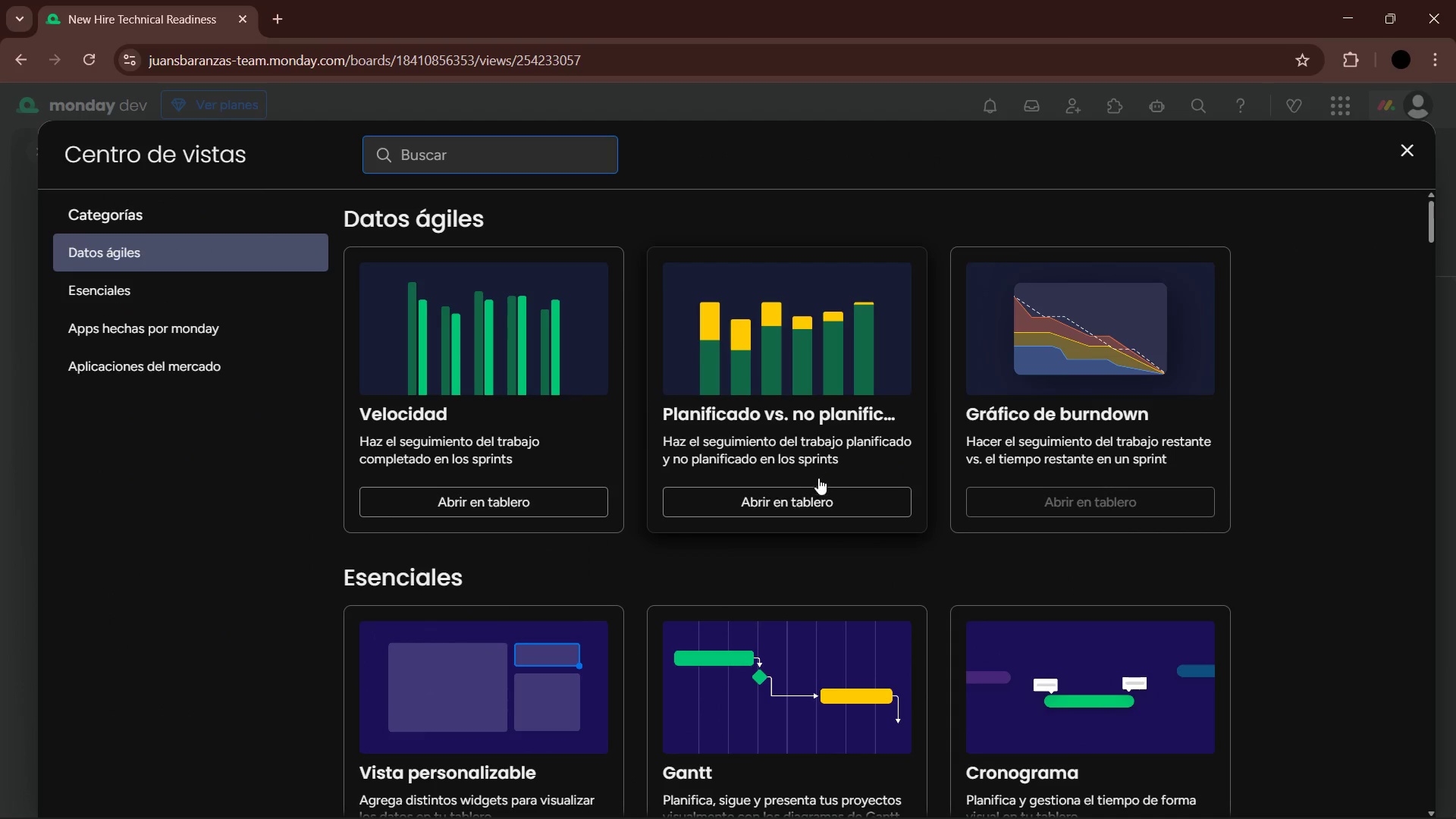 
scroll: coordinate [1106, 531], scroll_direction: up, amount: 1.0
 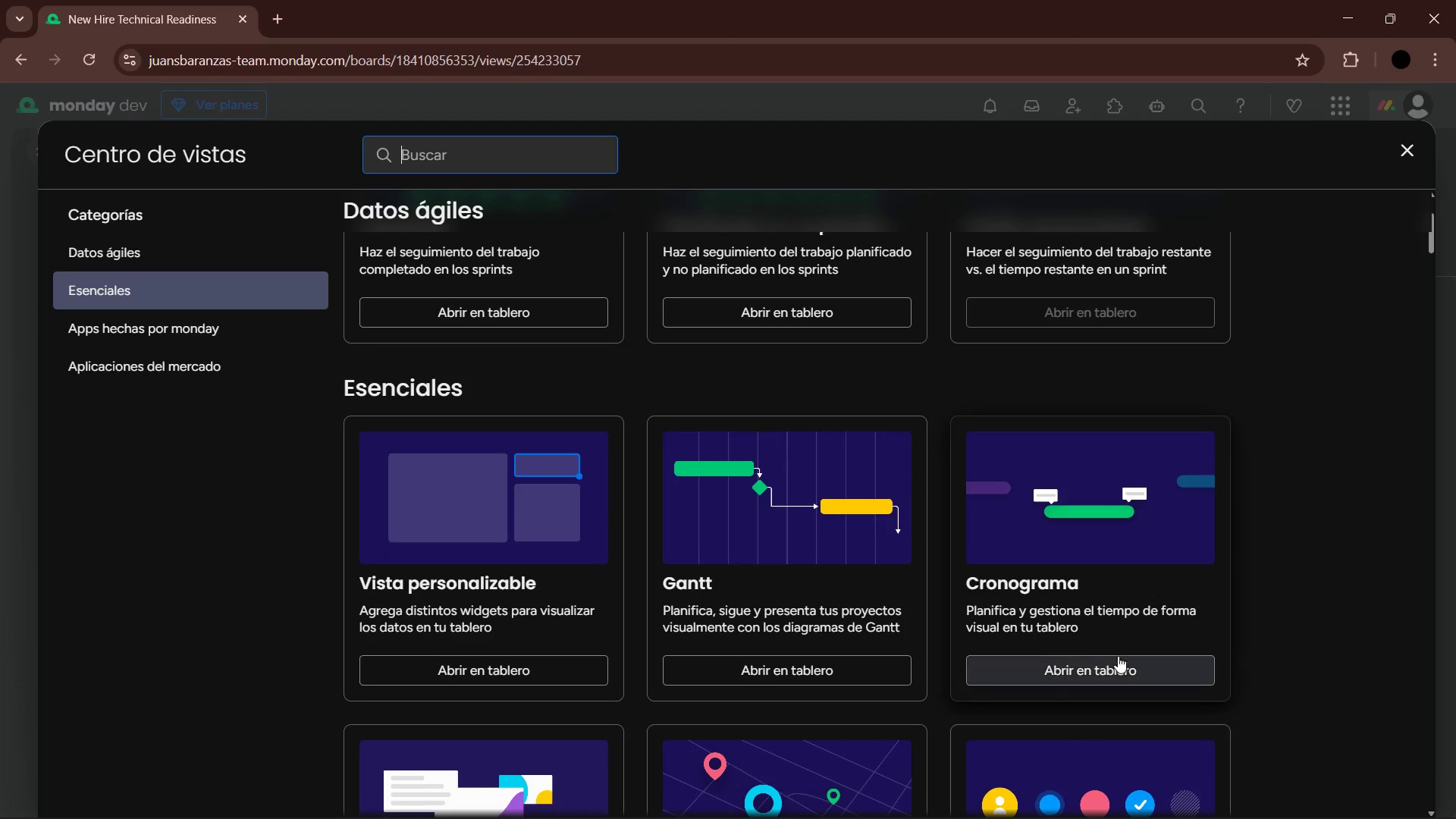 
left_click([1117, 663])
 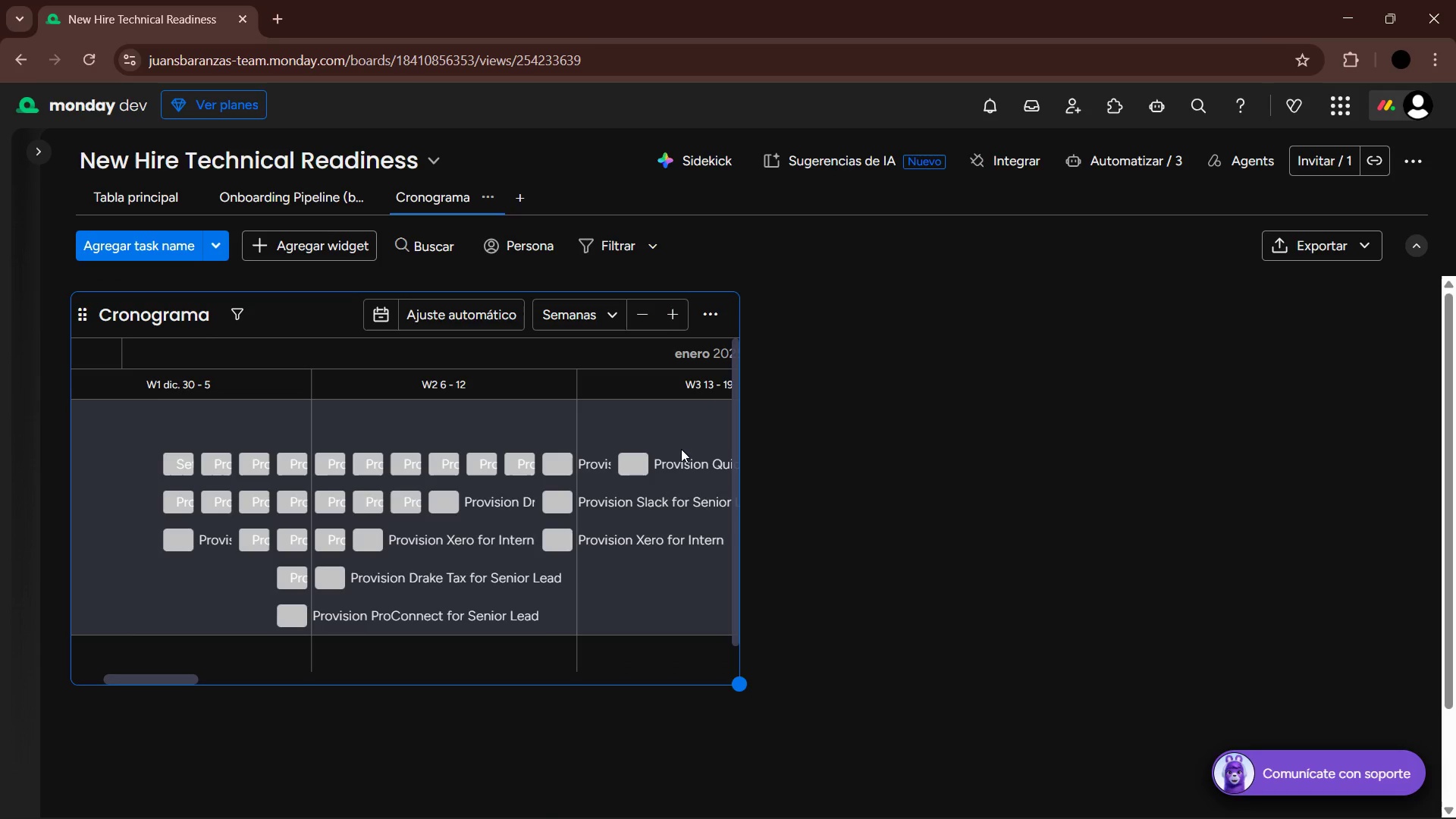 
wait(8.44)
 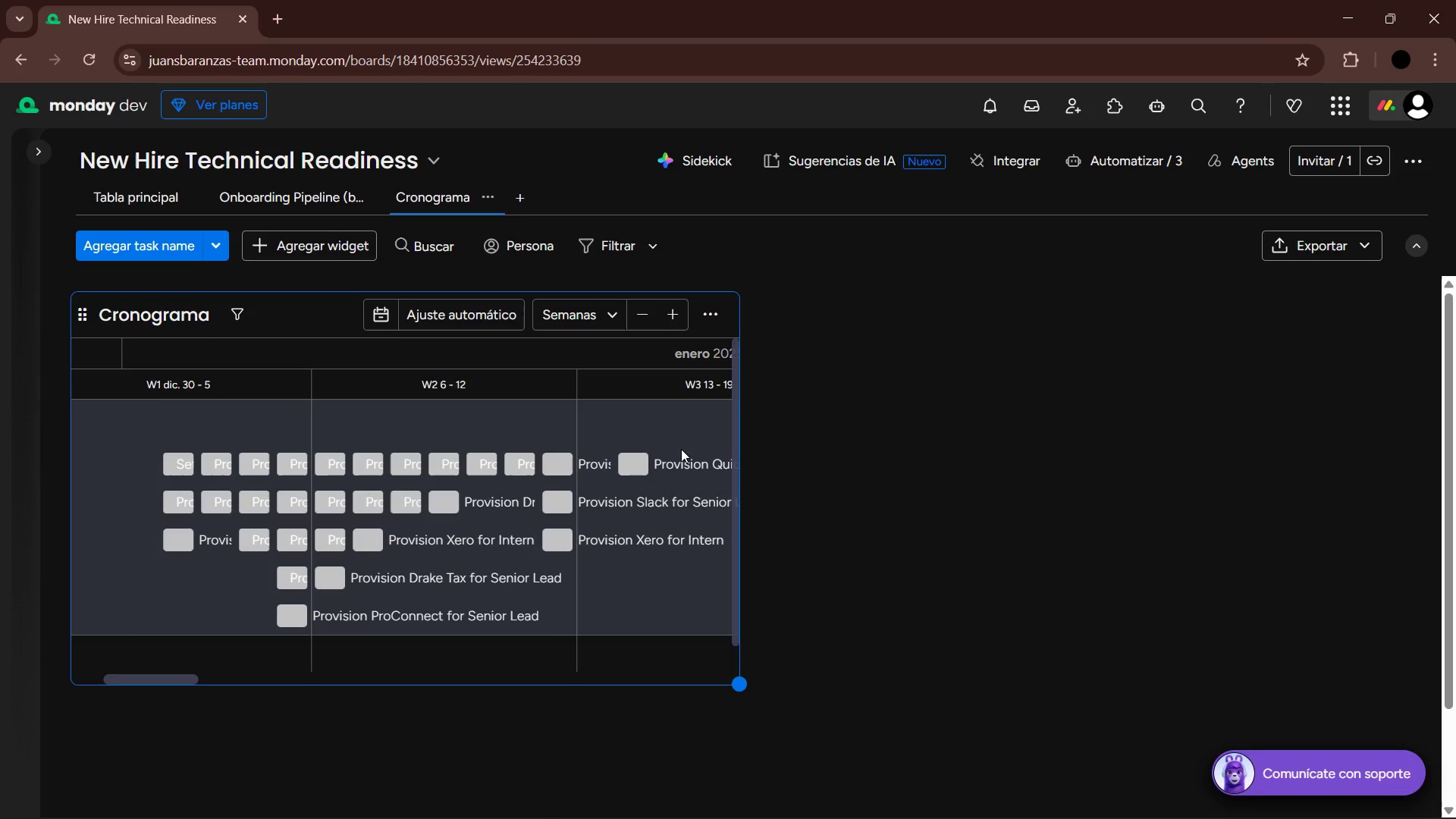 
left_click_drag(start_coordinate=[740, 686], to_coordinate=[1418, 750])
 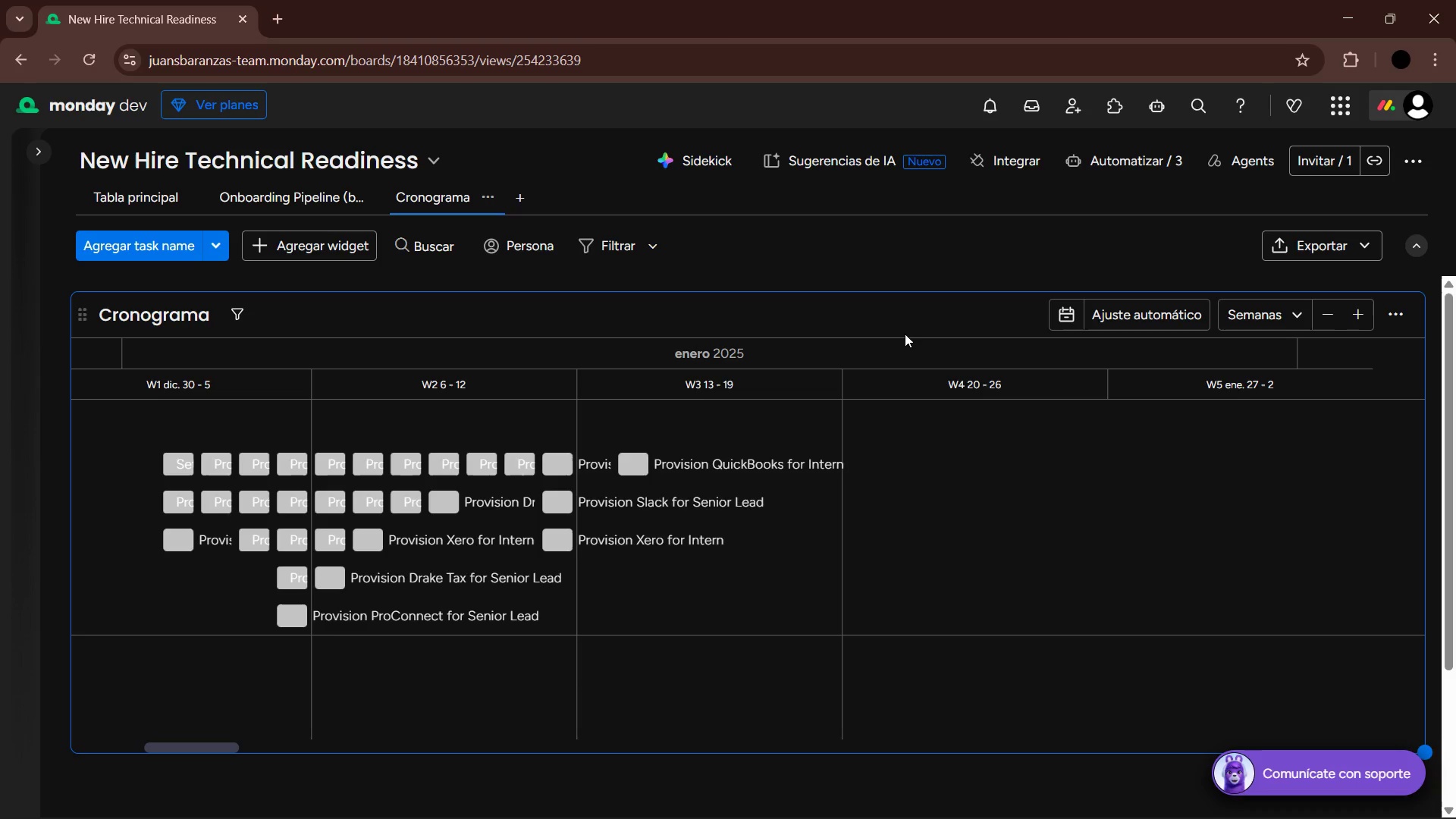 
wait(8.66)
 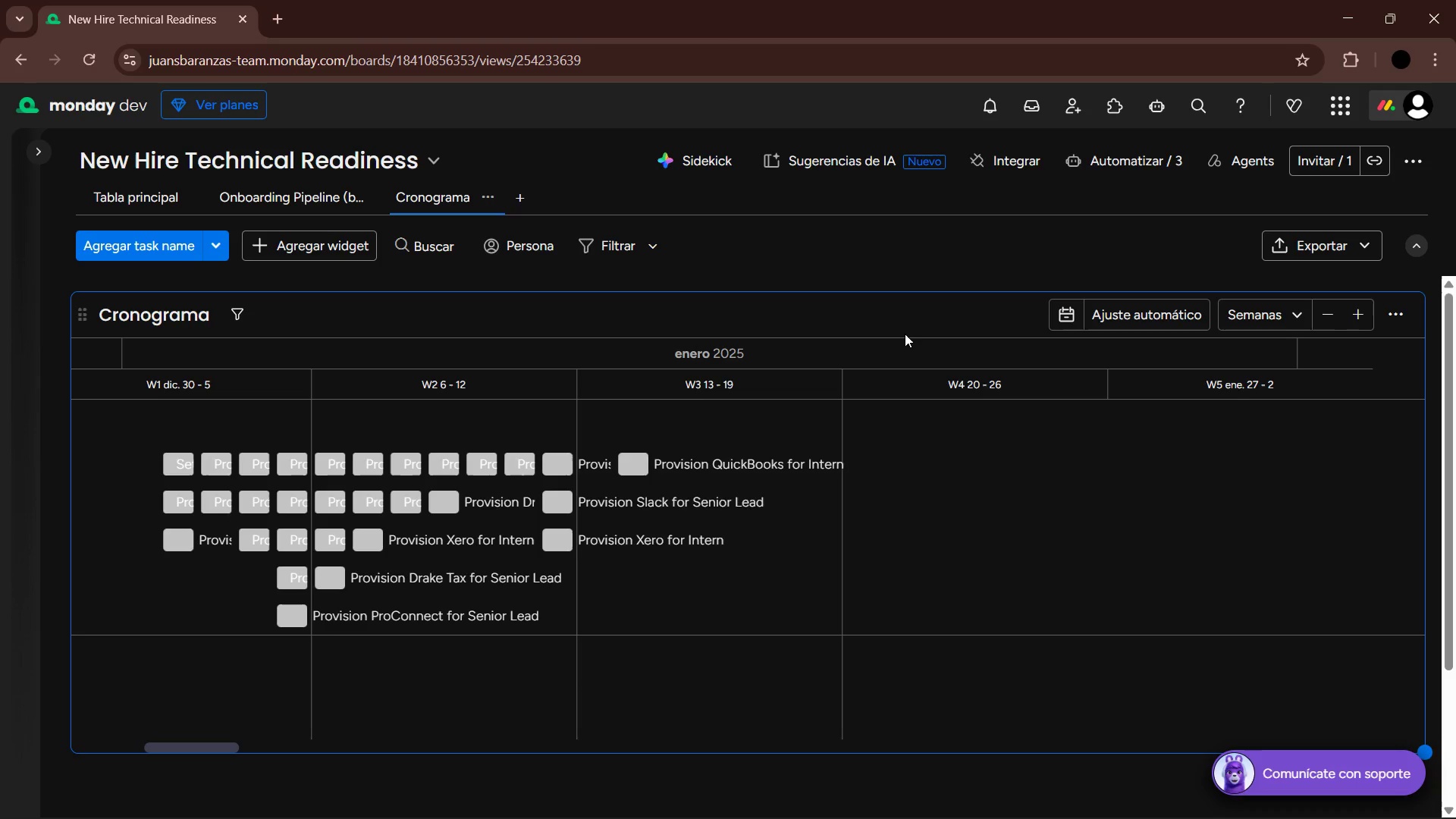 
left_click([1382, 314])
 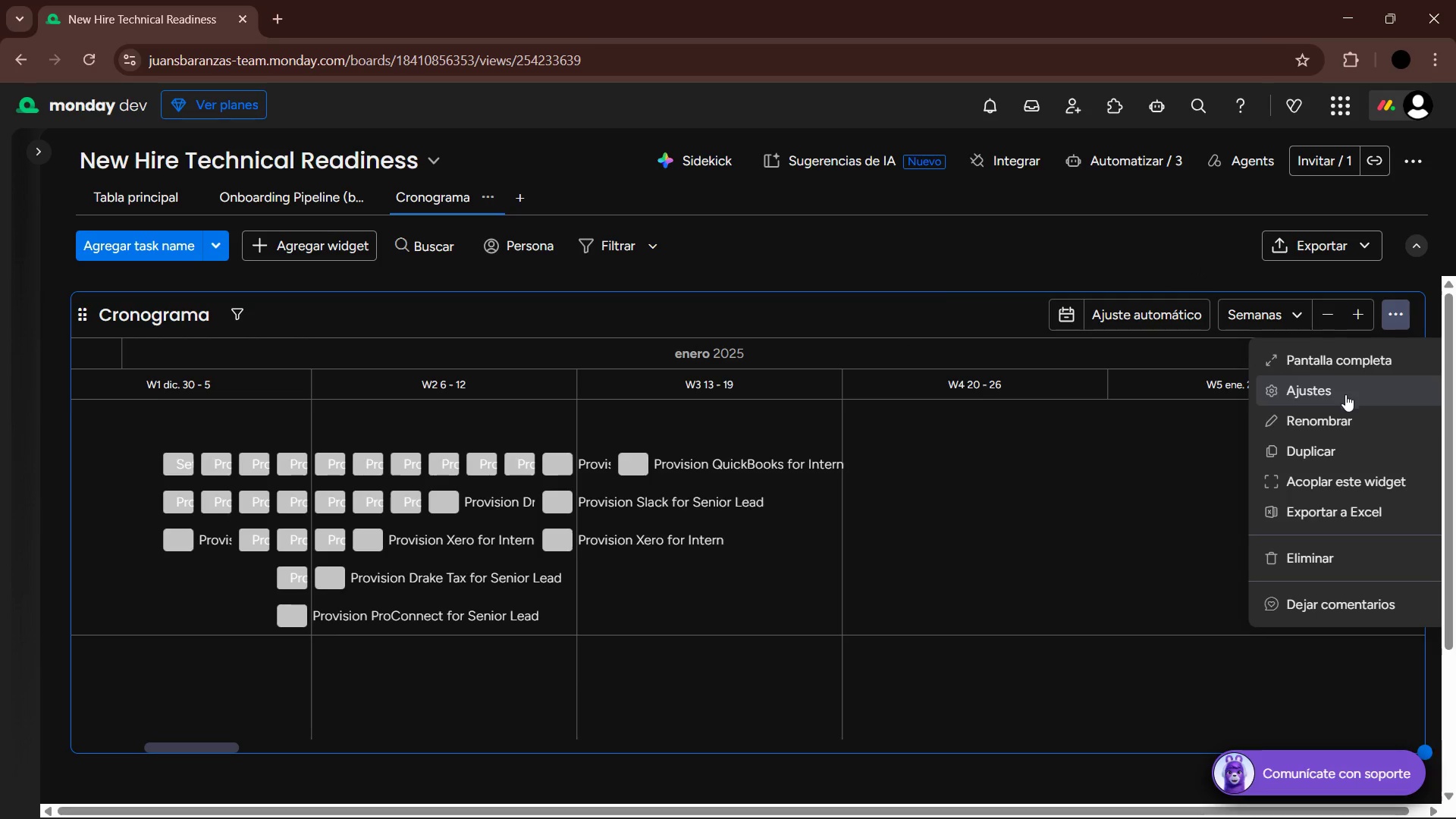 
left_click([1341, 393])
 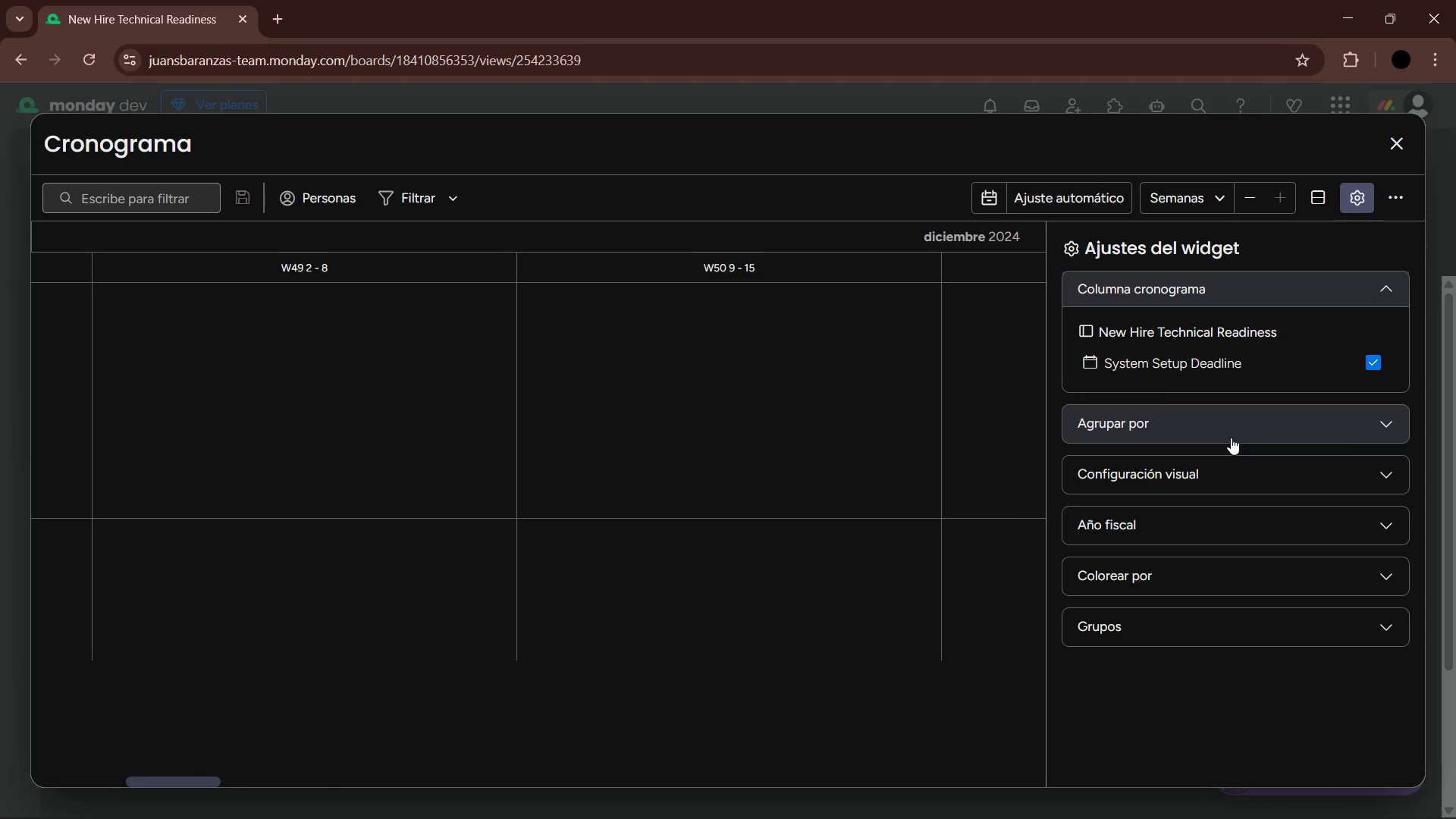 
left_click([1239, 428])
 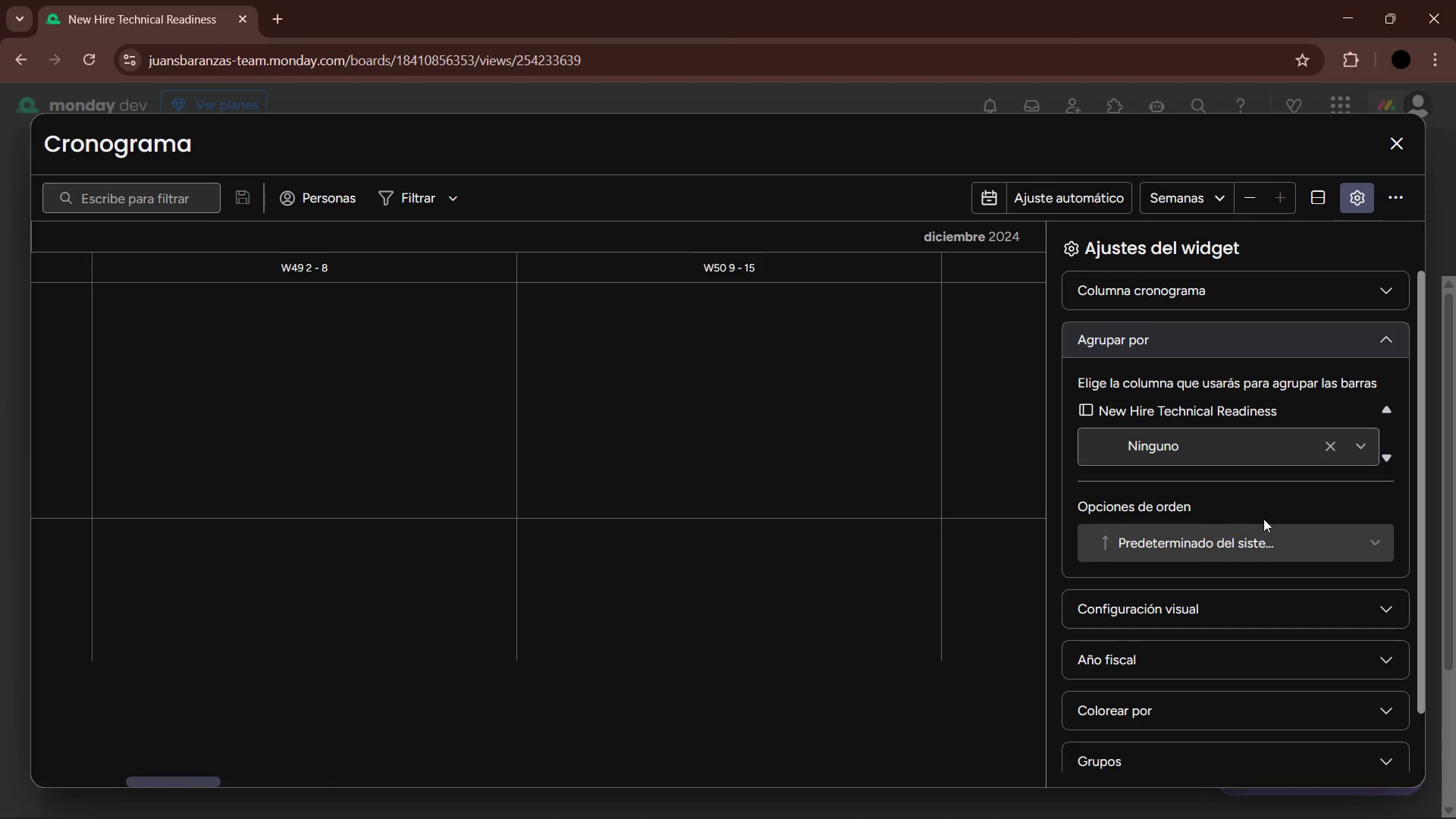 
left_click([1225, 444])
 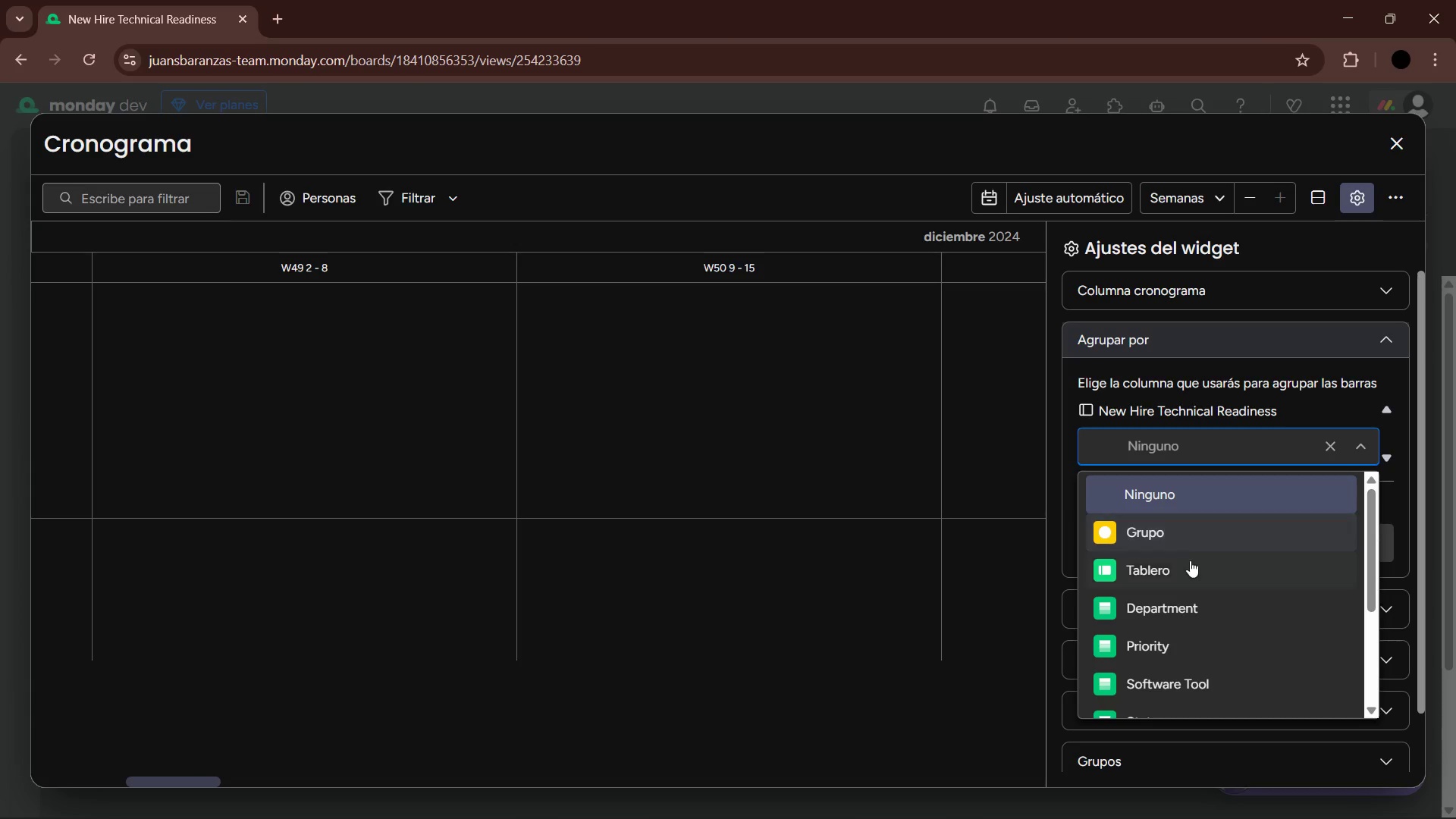 
scroll: coordinate [1189, 585], scroll_direction: down, amount: 1.0
 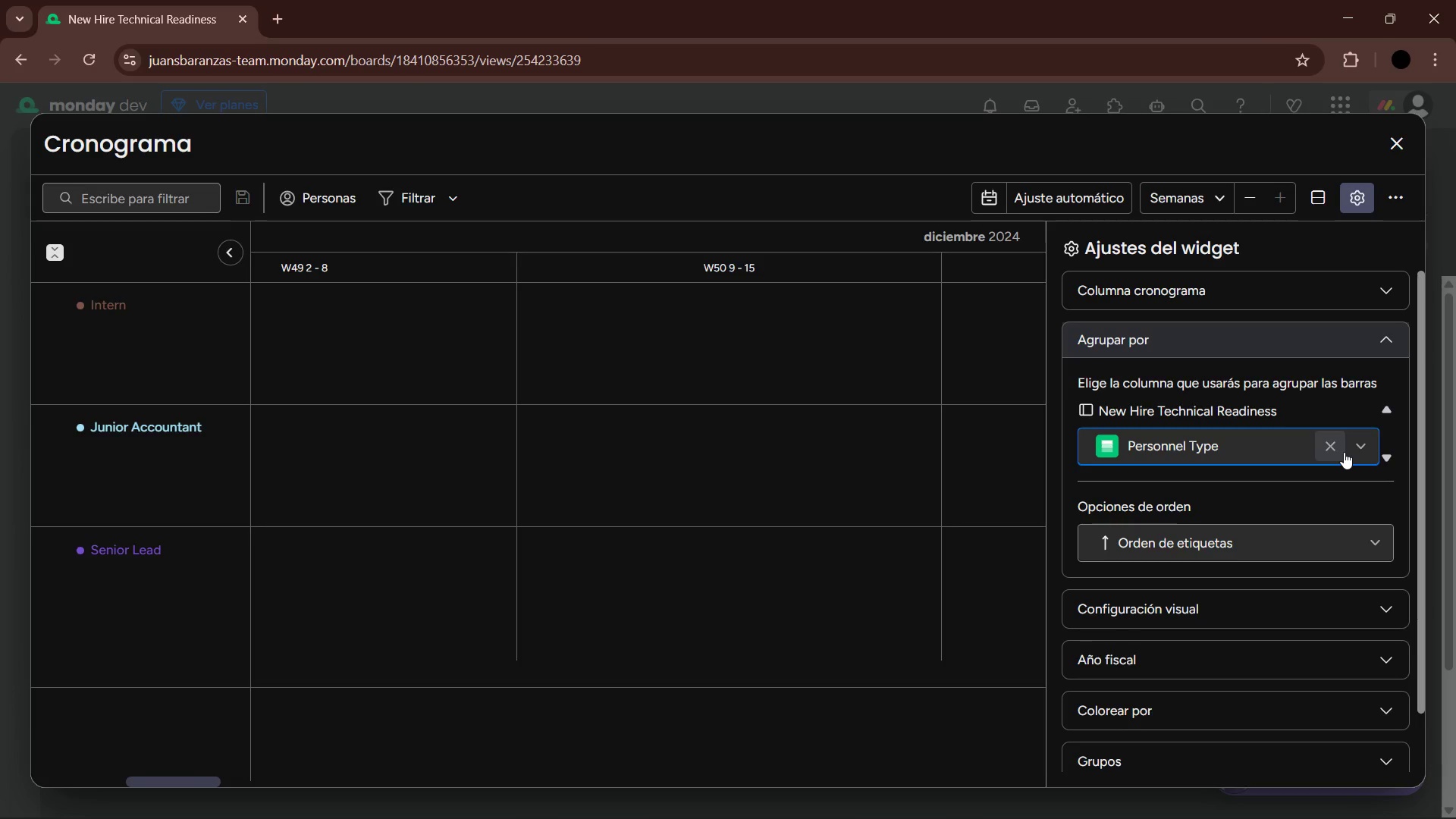 
wait(10.58)
 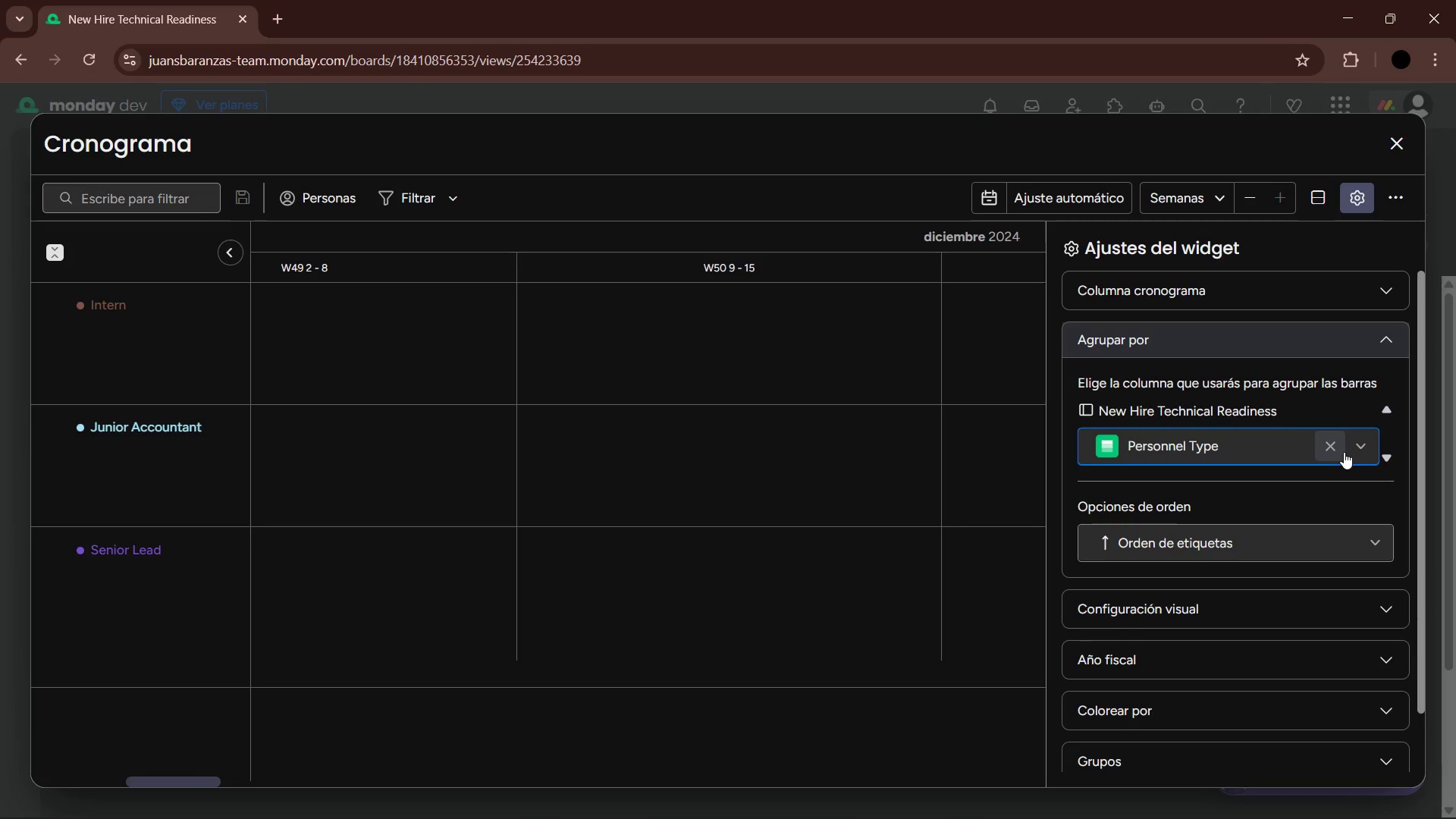 
left_click([1377, 335])
 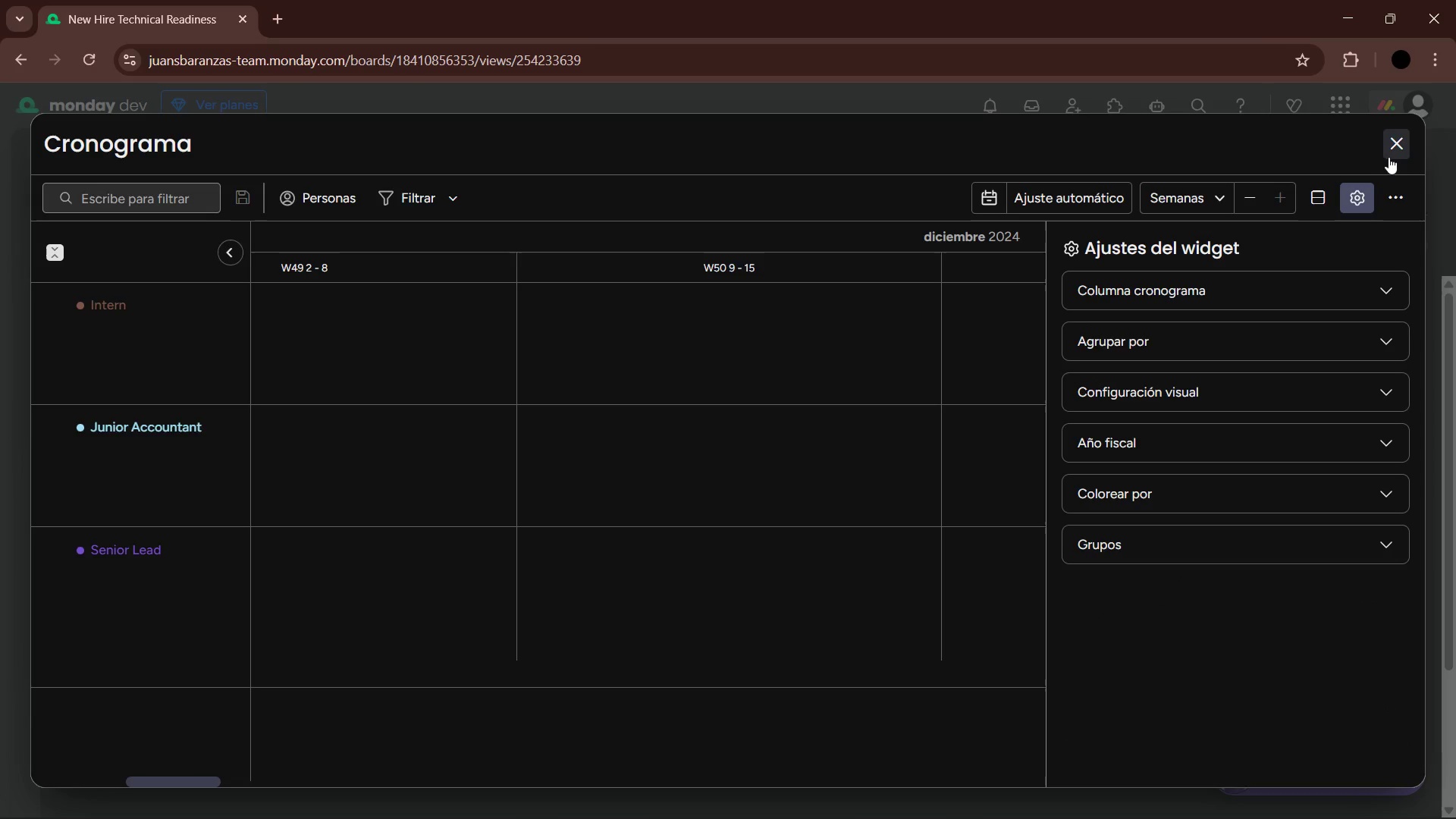 
left_click([1397, 150])
 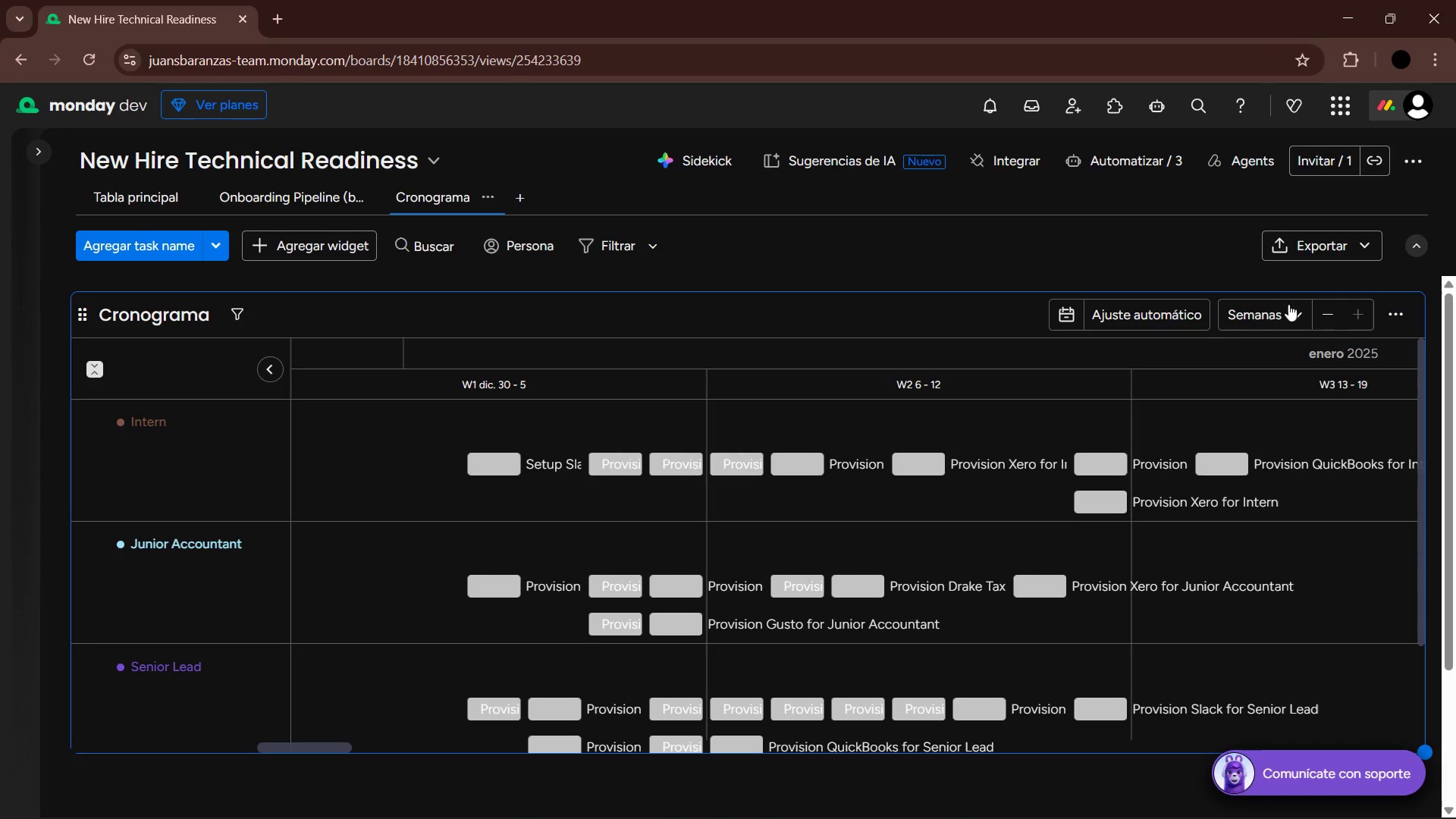 
double_click([1296, 303])
 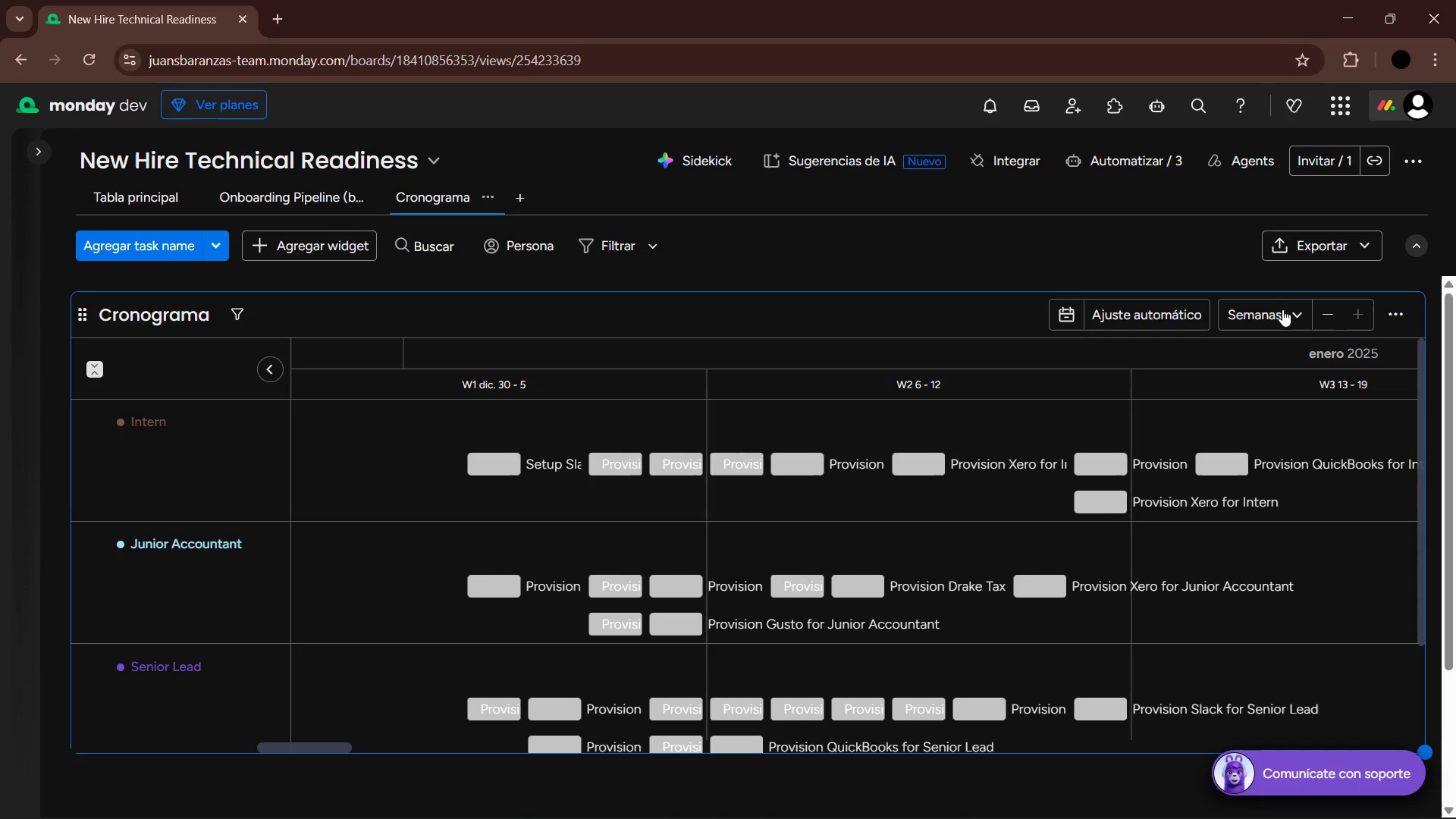 
wait(5.83)
 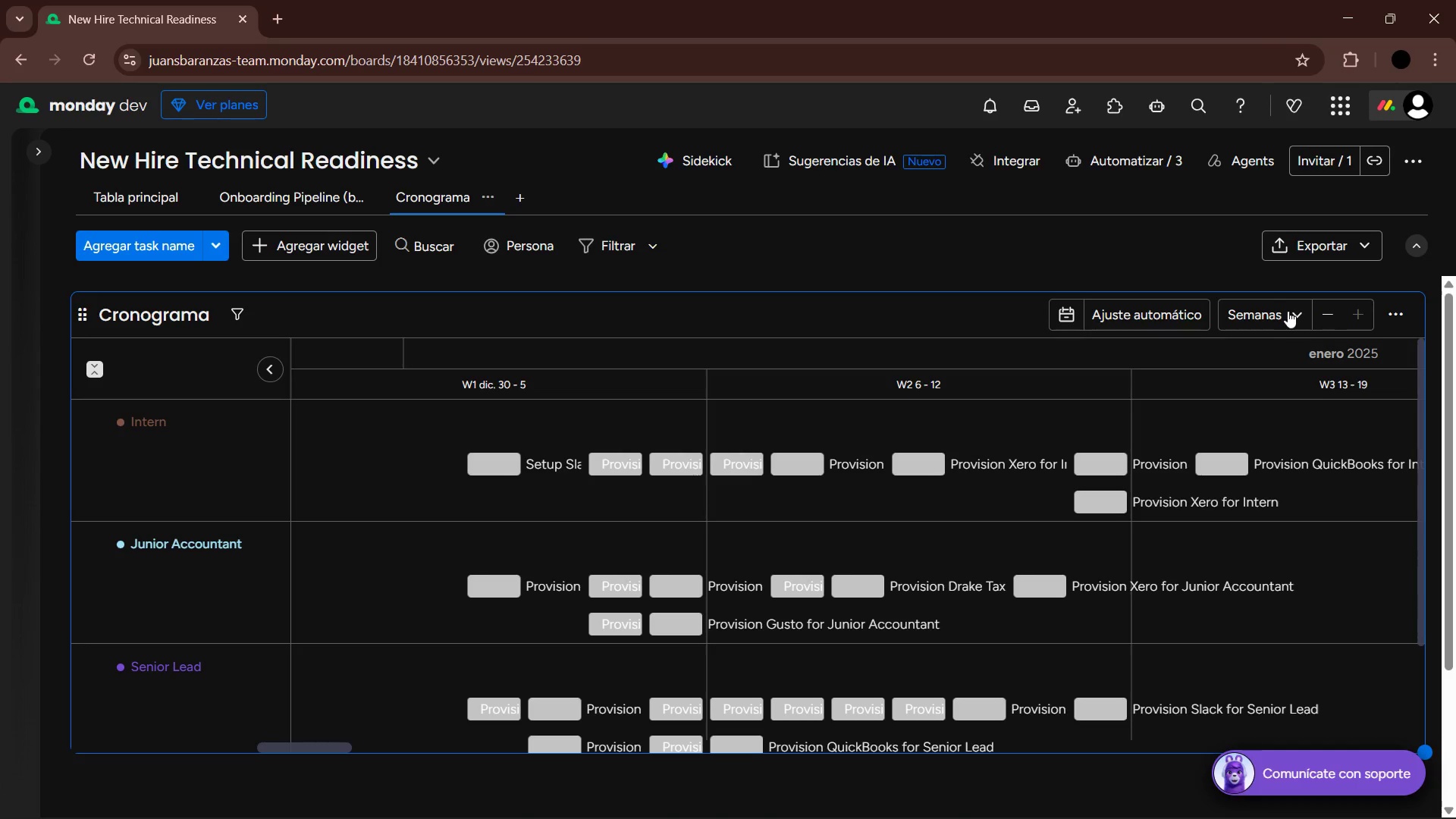 
scroll: coordinate [1009, 564], scroll_direction: up, amount: 2.0
 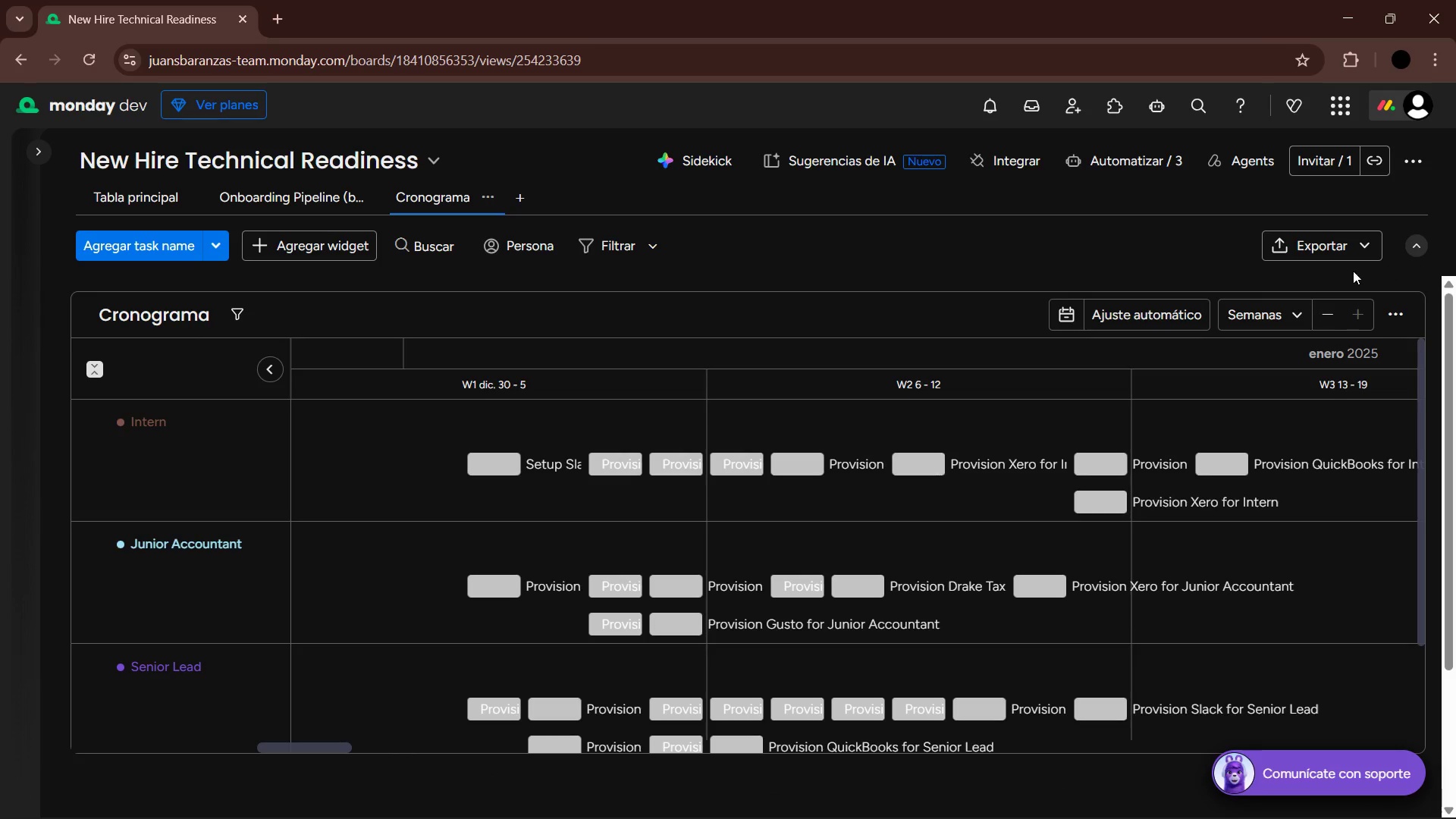 
left_click([1398, 308])
 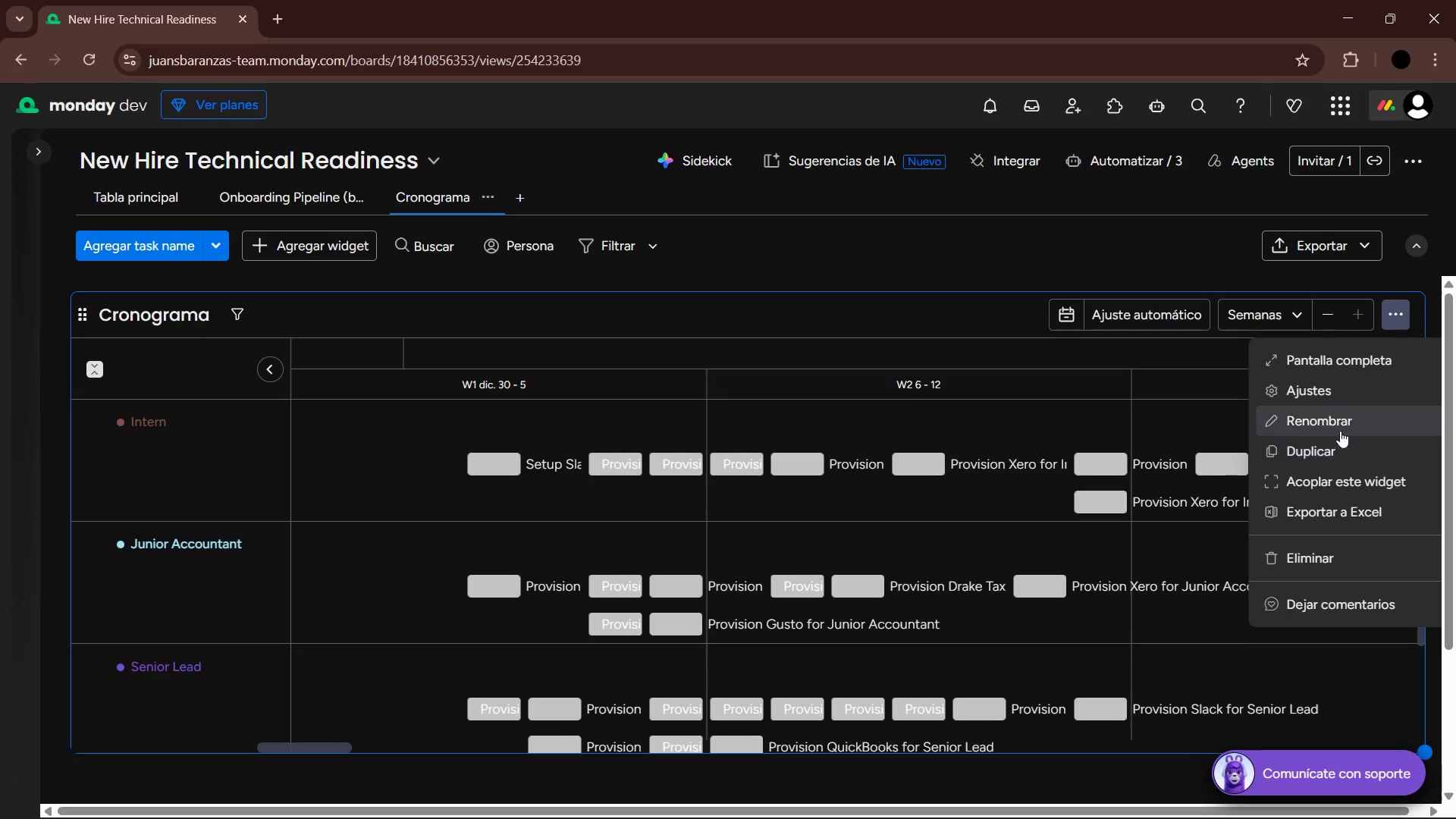 
wait(5.34)
 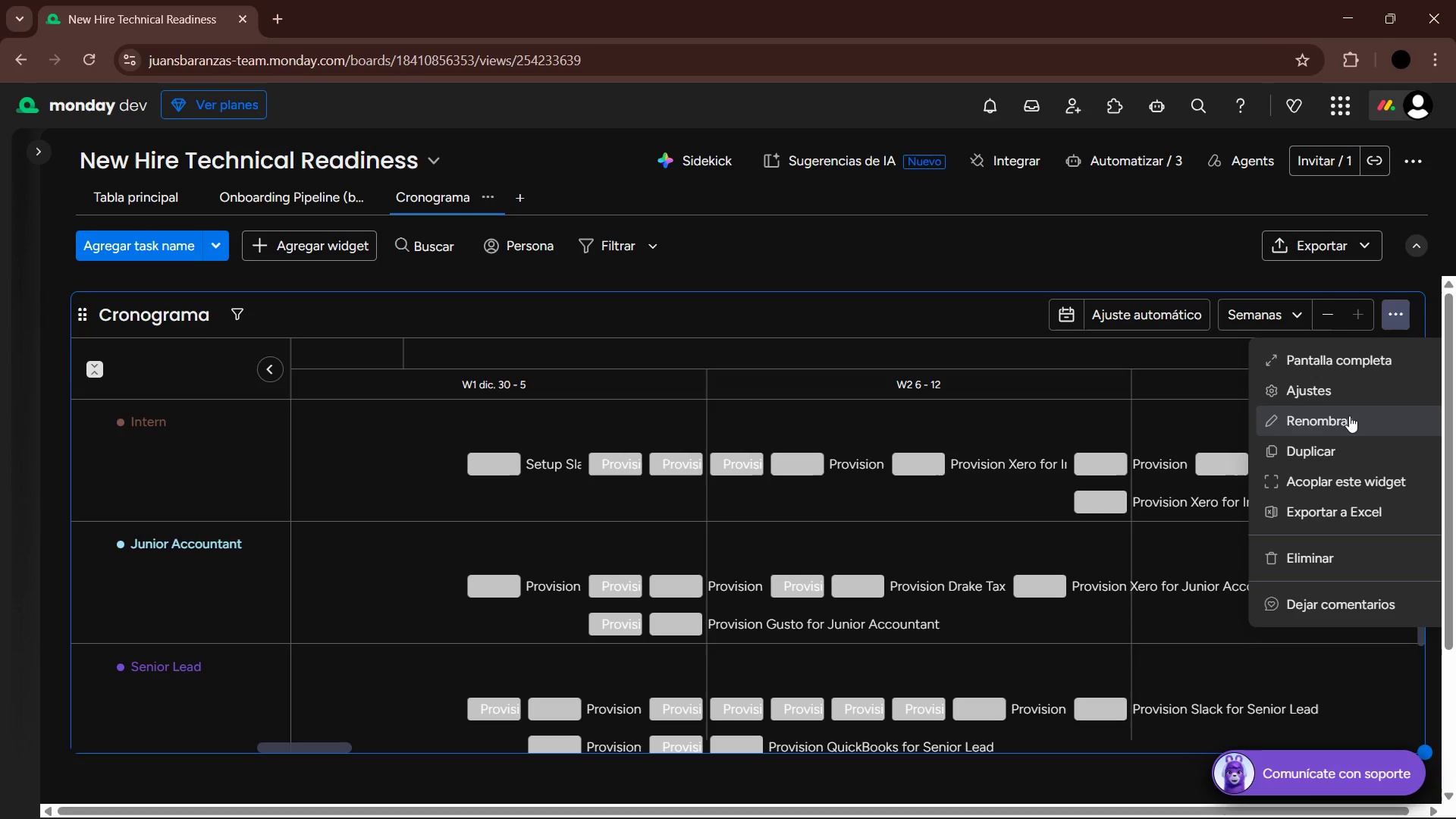 
left_click([1344, 394])
 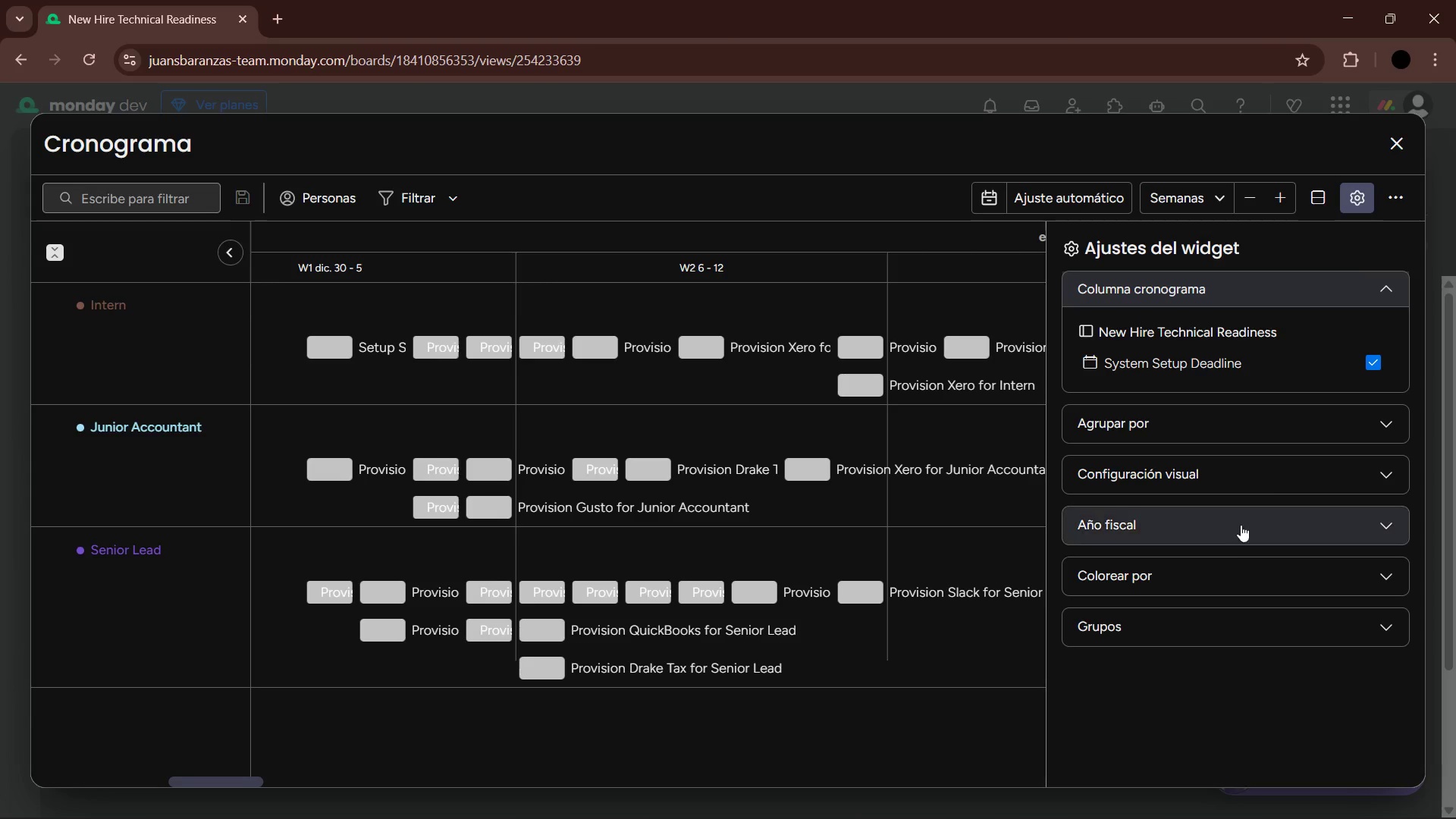 
left_click([1220, 575])
 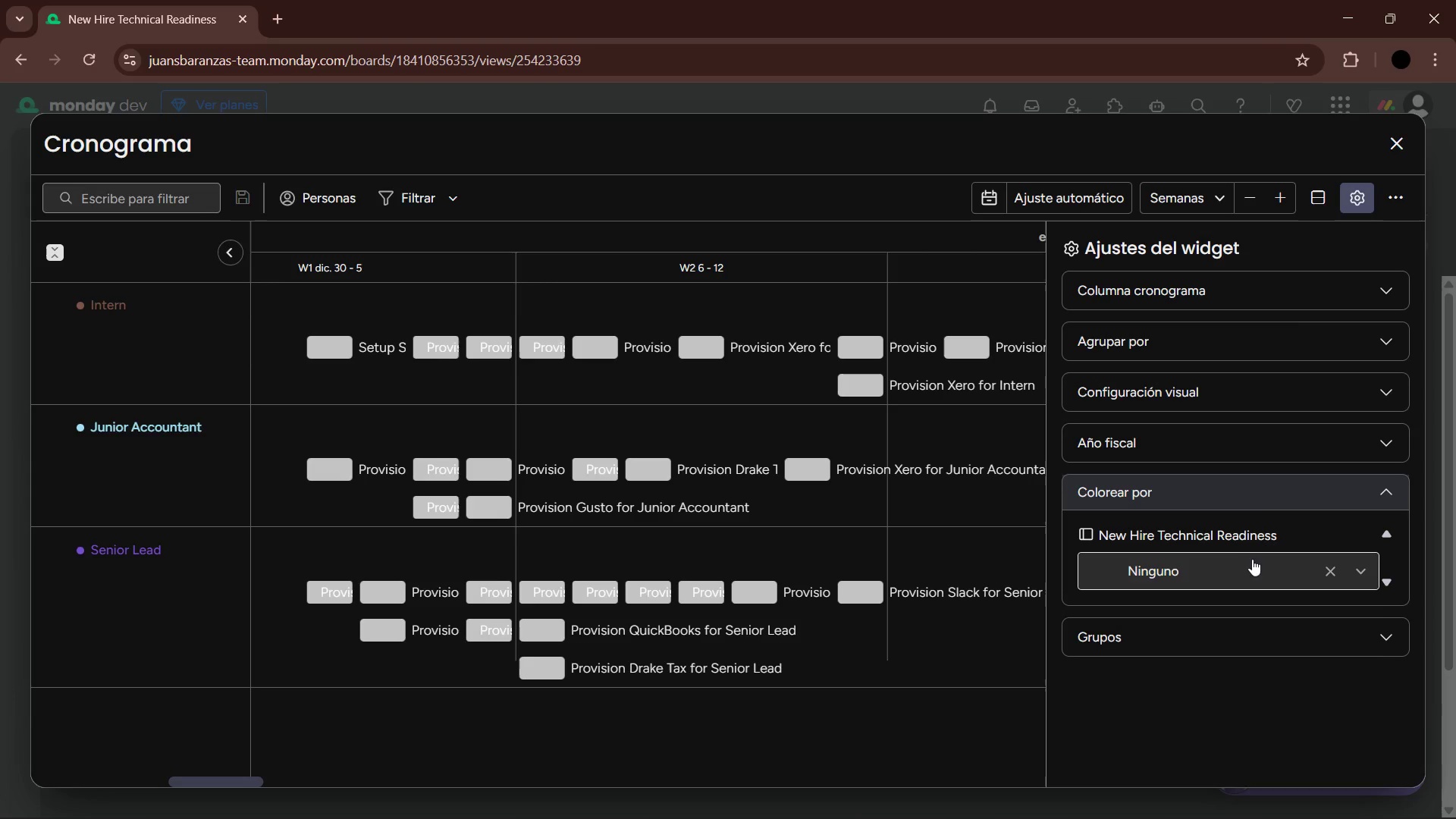 
left_click([1252, 571])
 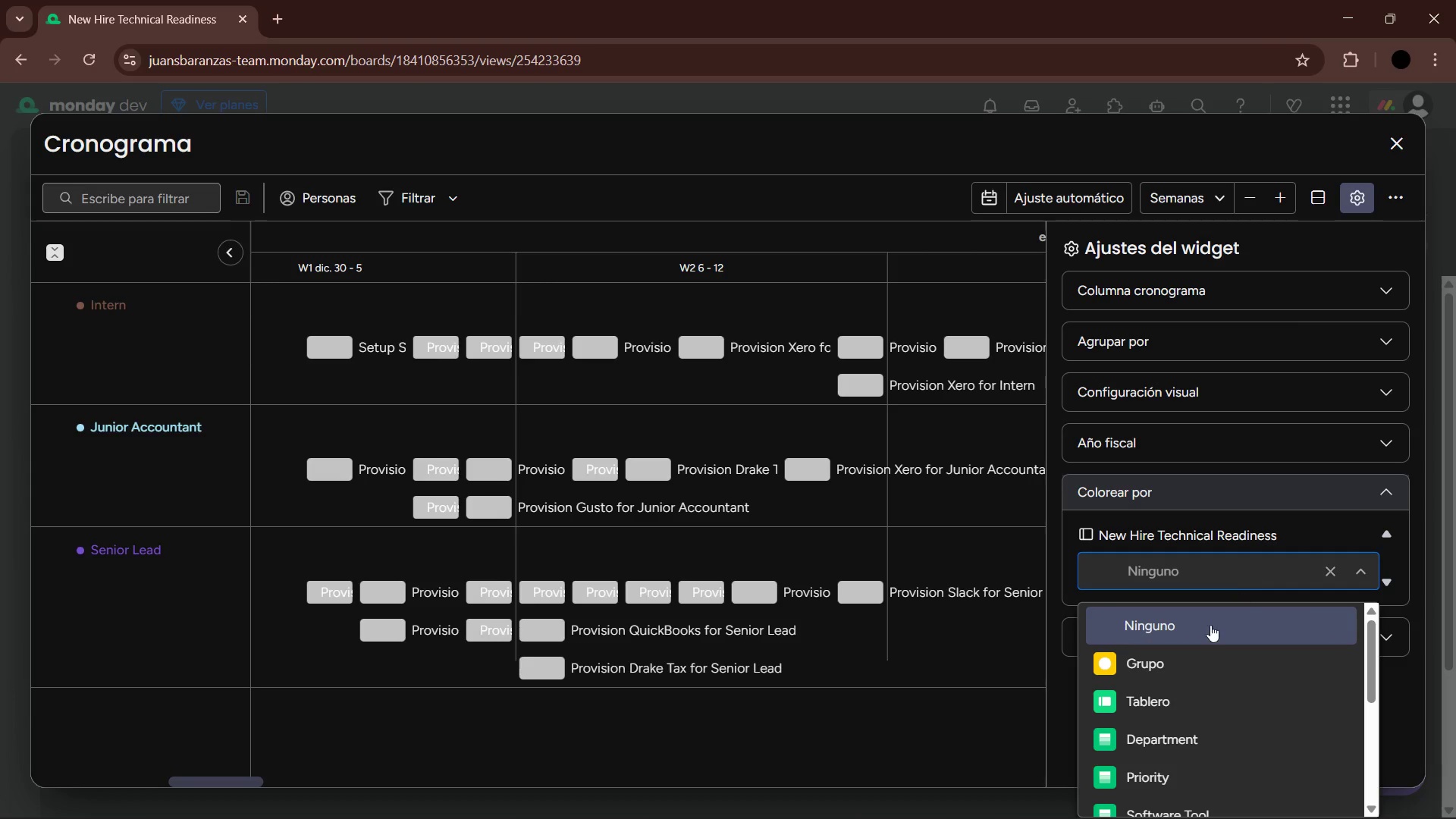 
scroll: coordinate [1200, 711], scroll_direction: down, amount: 4.0
 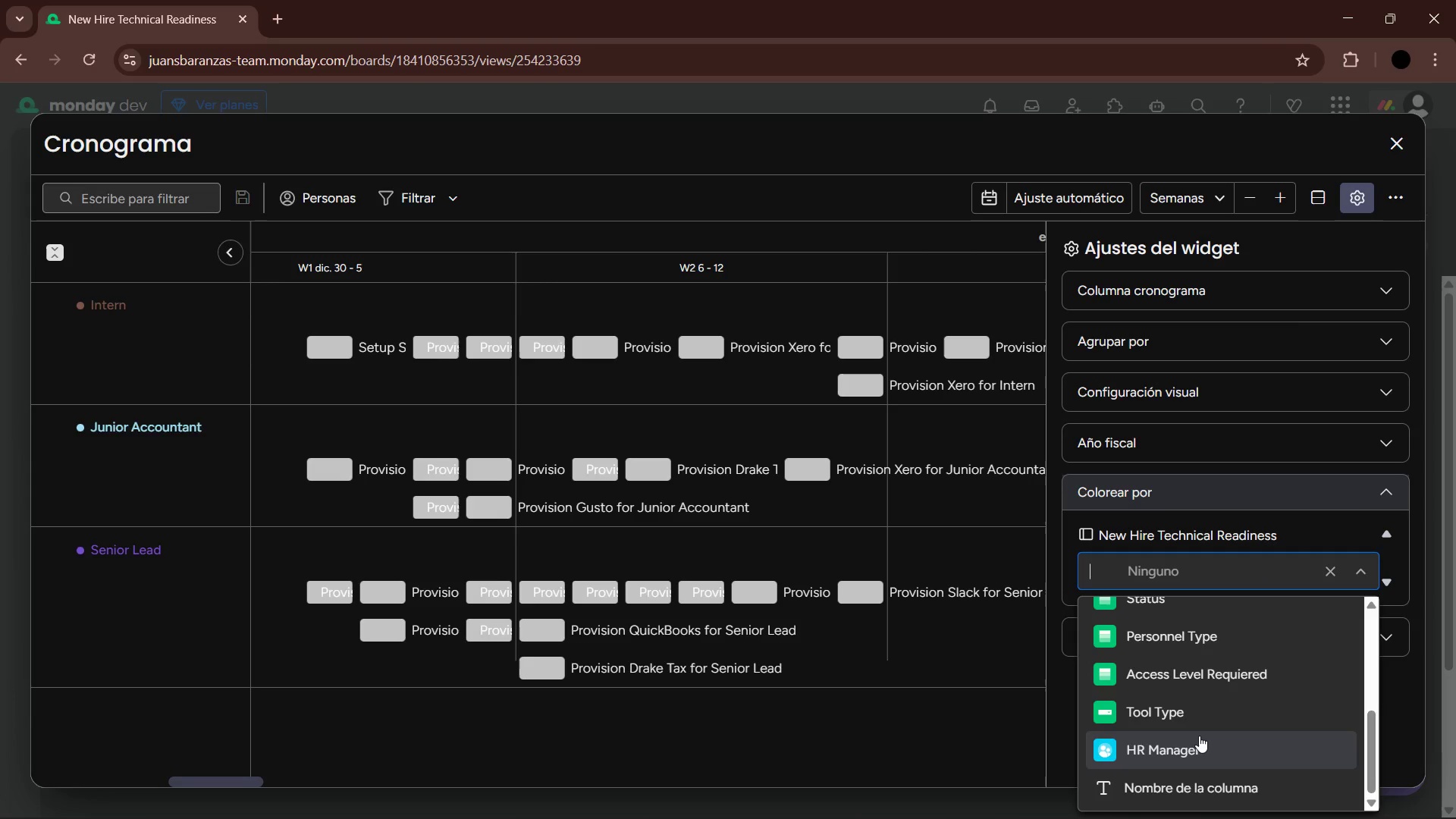 
scroll: coordinate [1198, 734], scroll_direction: up, amount: 2.0
 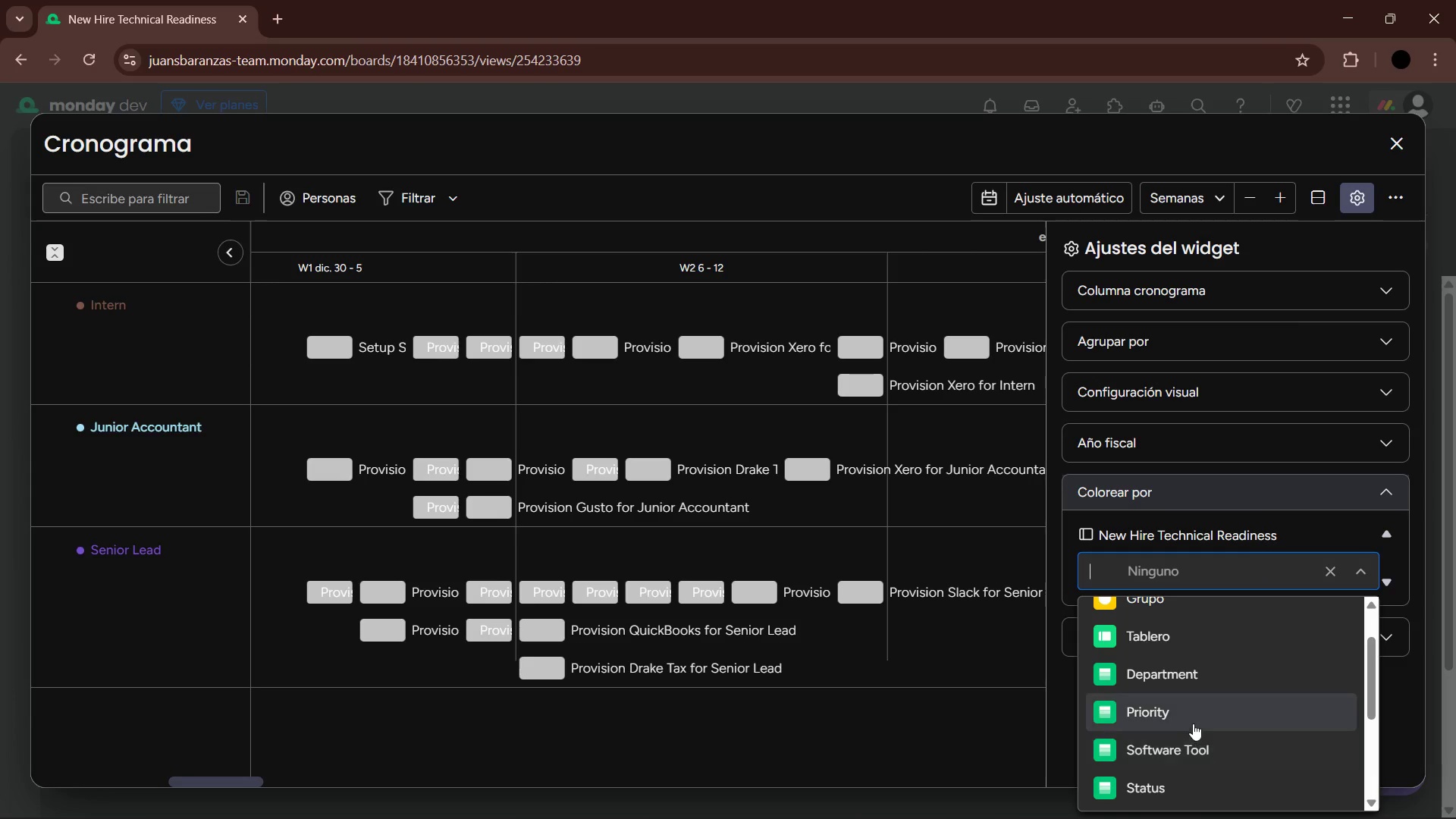 
left_click([1183, 717])
 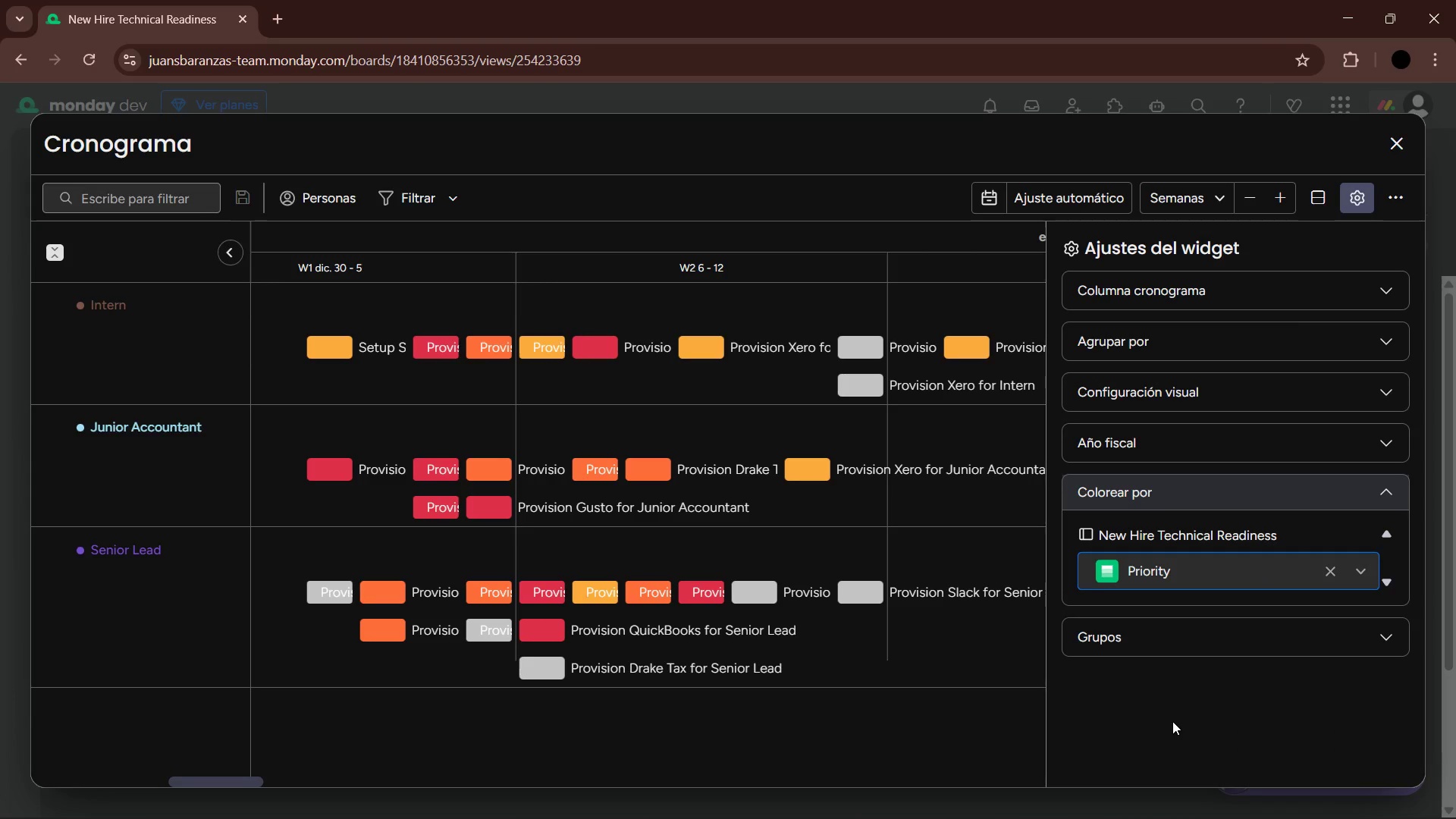 
left_click([1186, 708])
 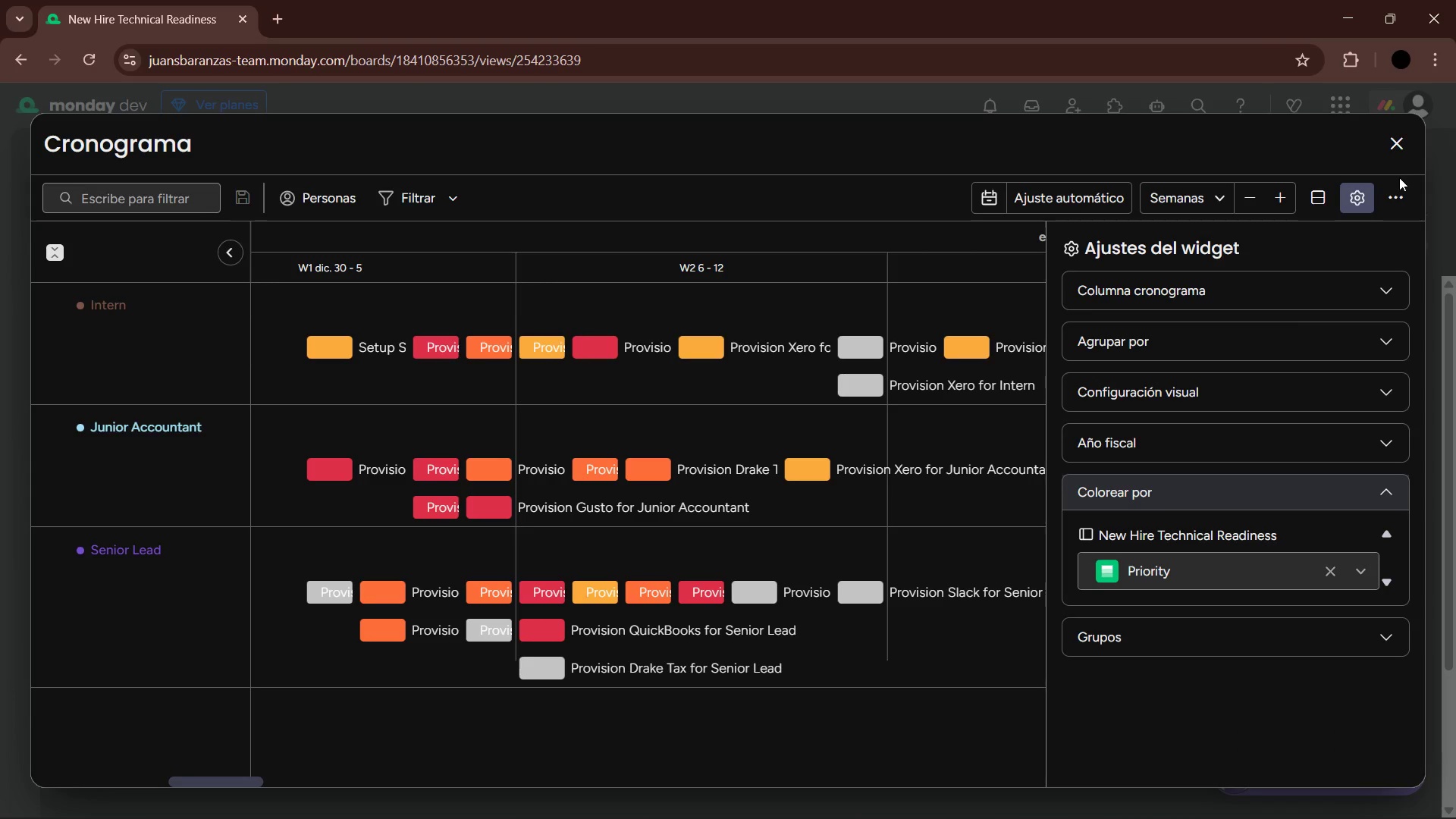 
left_click([1398, 148])
 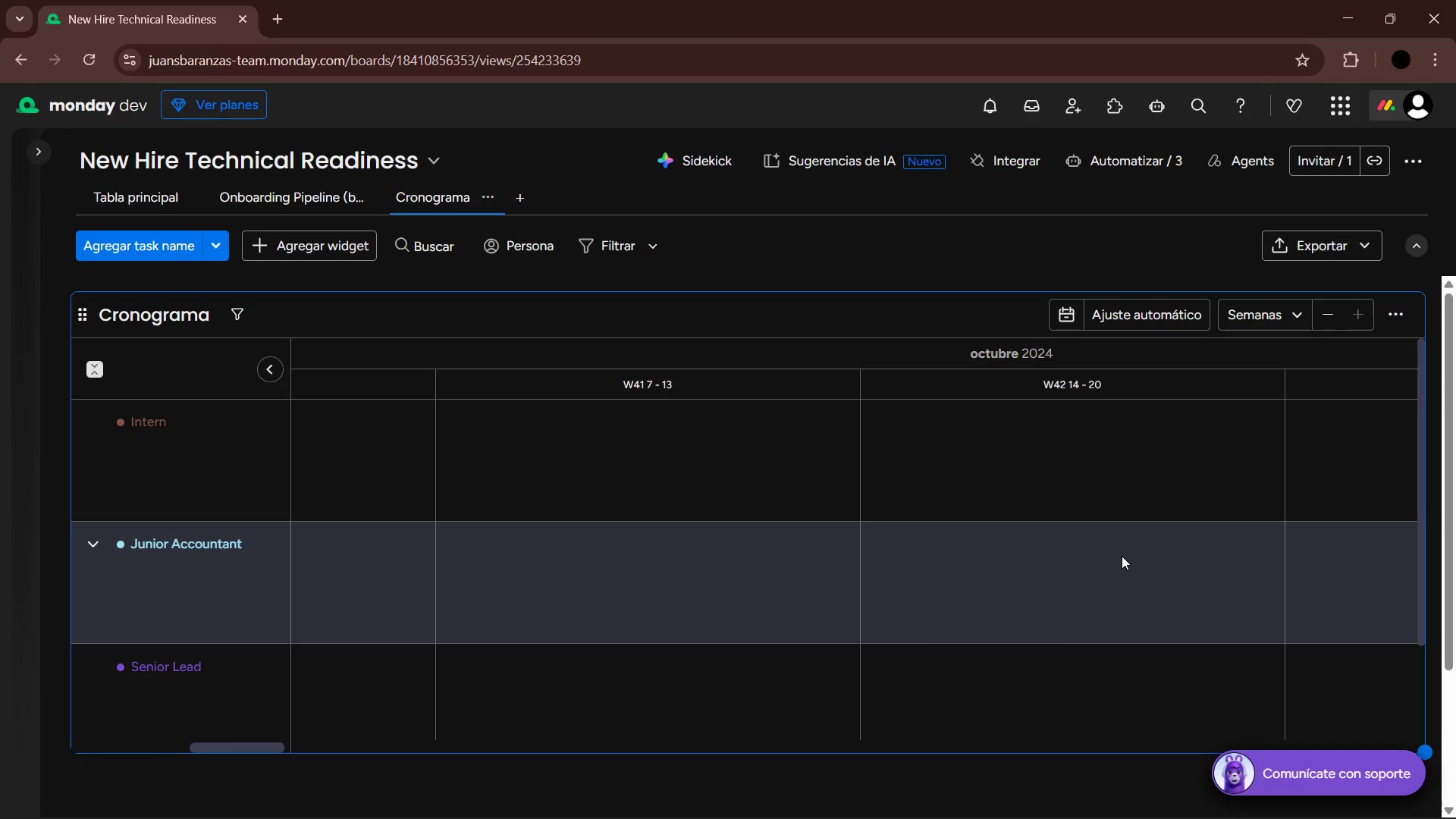 
scroll: coordinate [786, 569], scroll_direction: up, amount: 5.0
 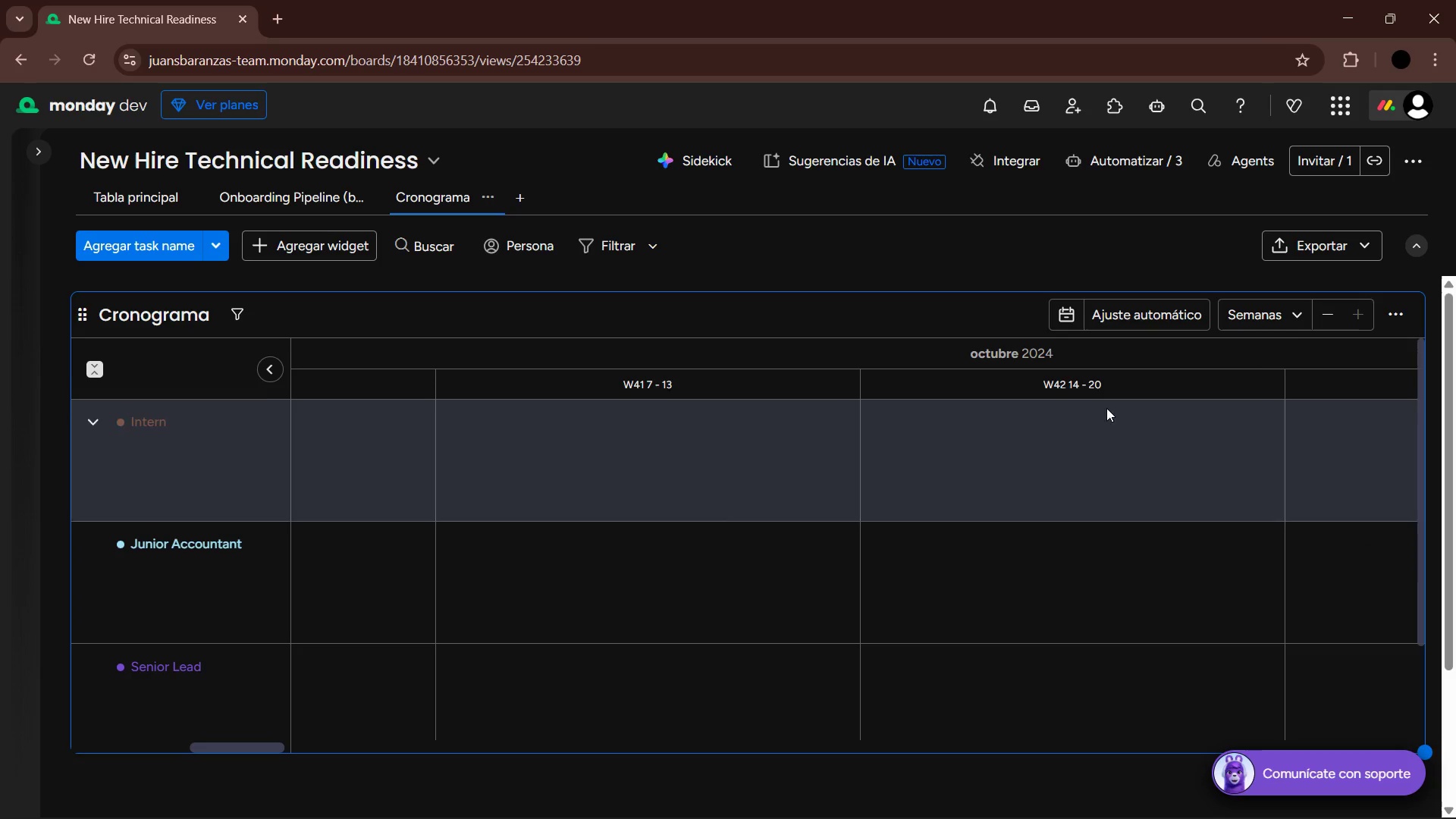 
left_click_drag(start_coordinate=[586, 509], to_coordinate=[1455, 552])
 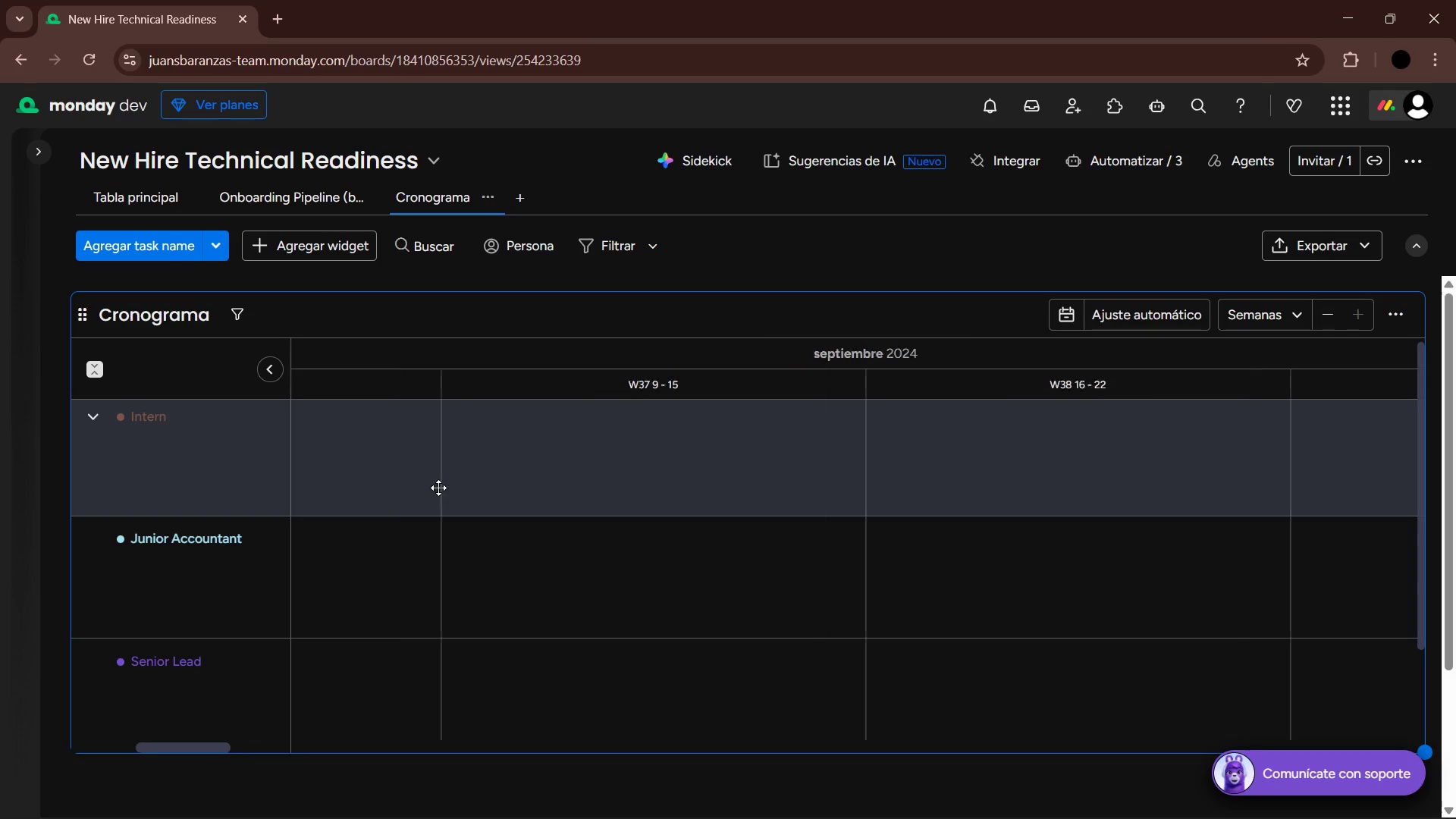 
left_click_drag(start_coordinate=[439, 486], to_coordinate=[975, 496])
 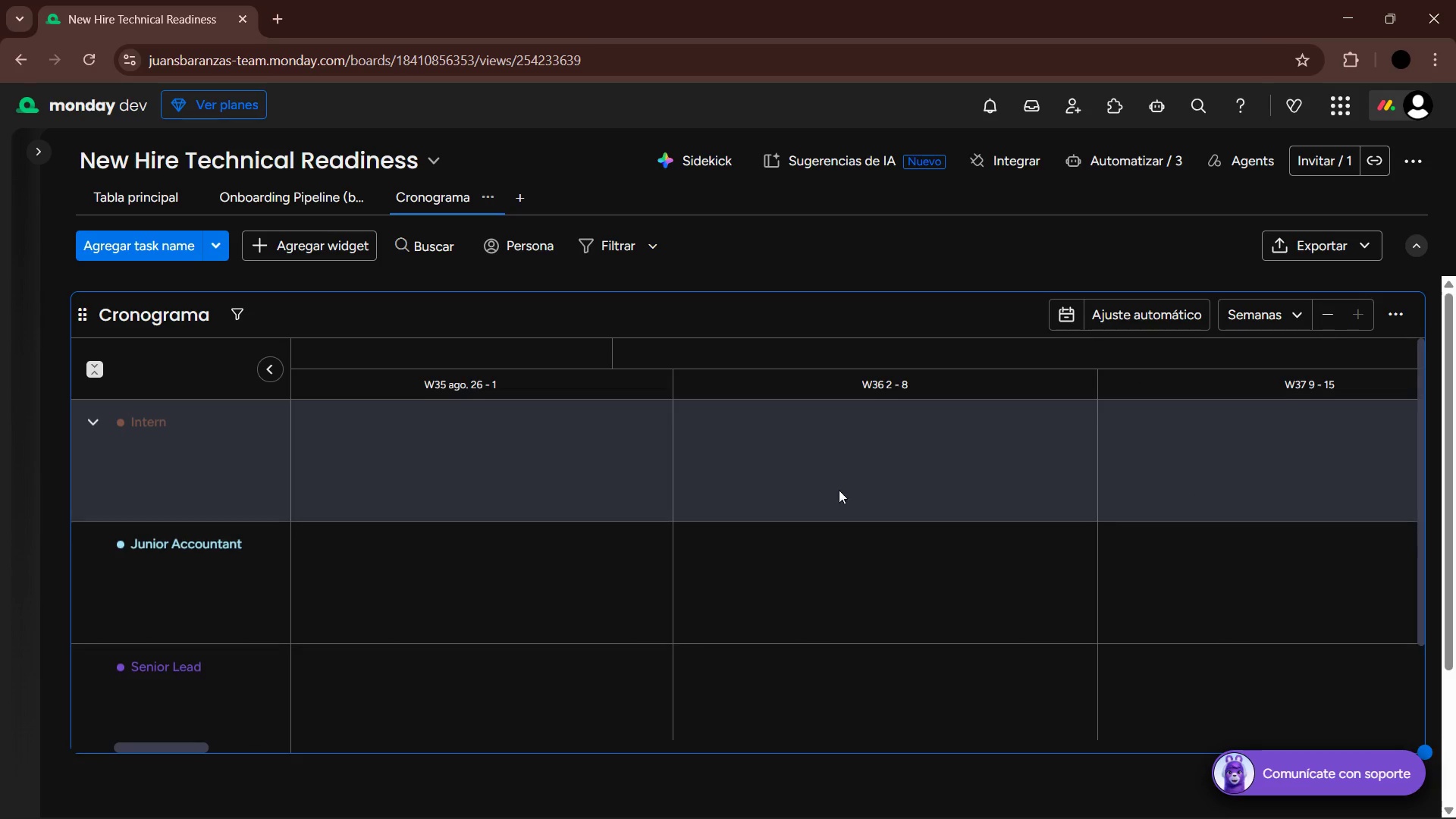 
left_click_drag(start_coordinate=[393, 462], to_coordinate=[366, 473])
 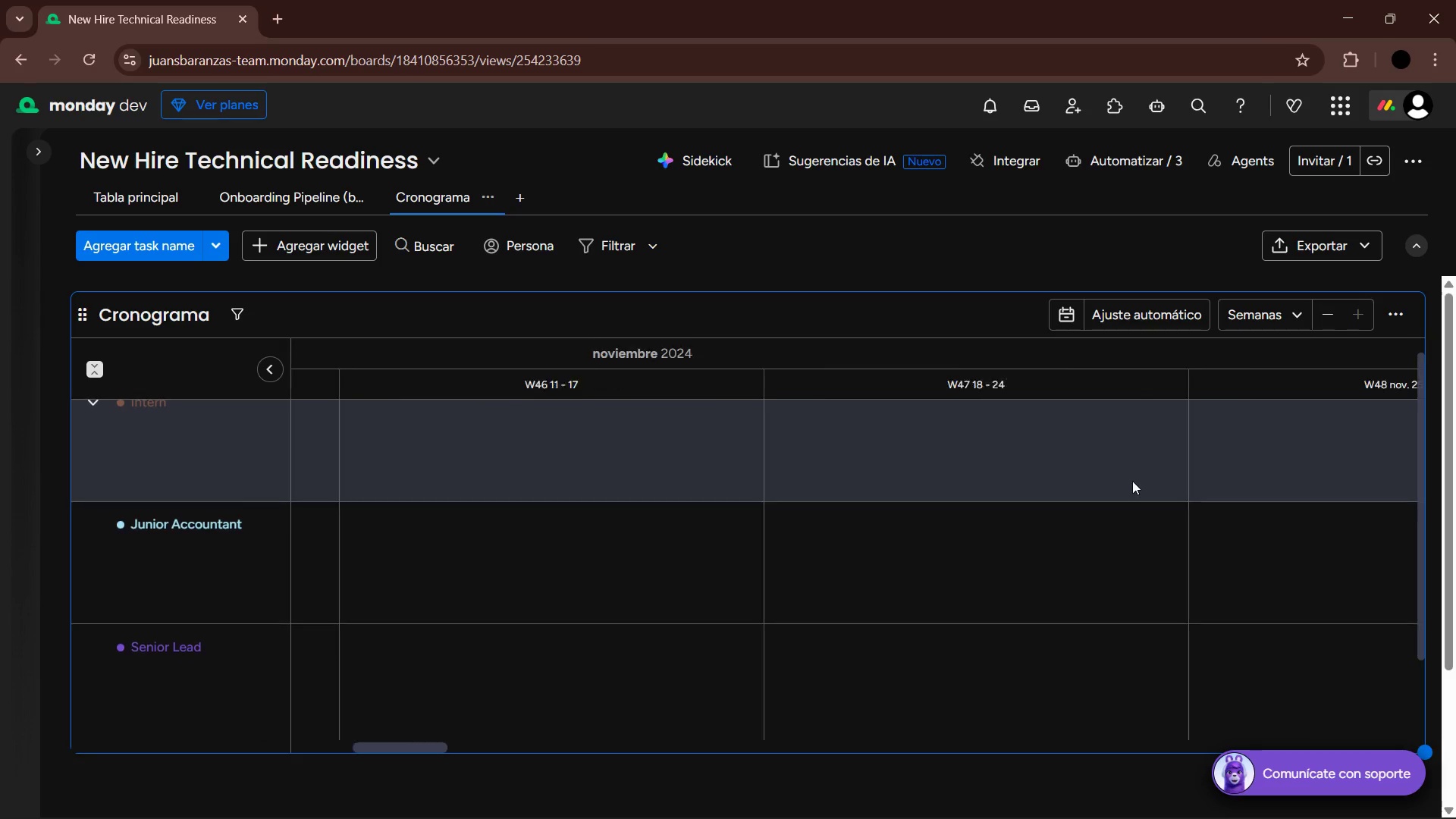 
left_click_drag(start_coordinate=[1117, 485], to_coordinate=[645, 485])
 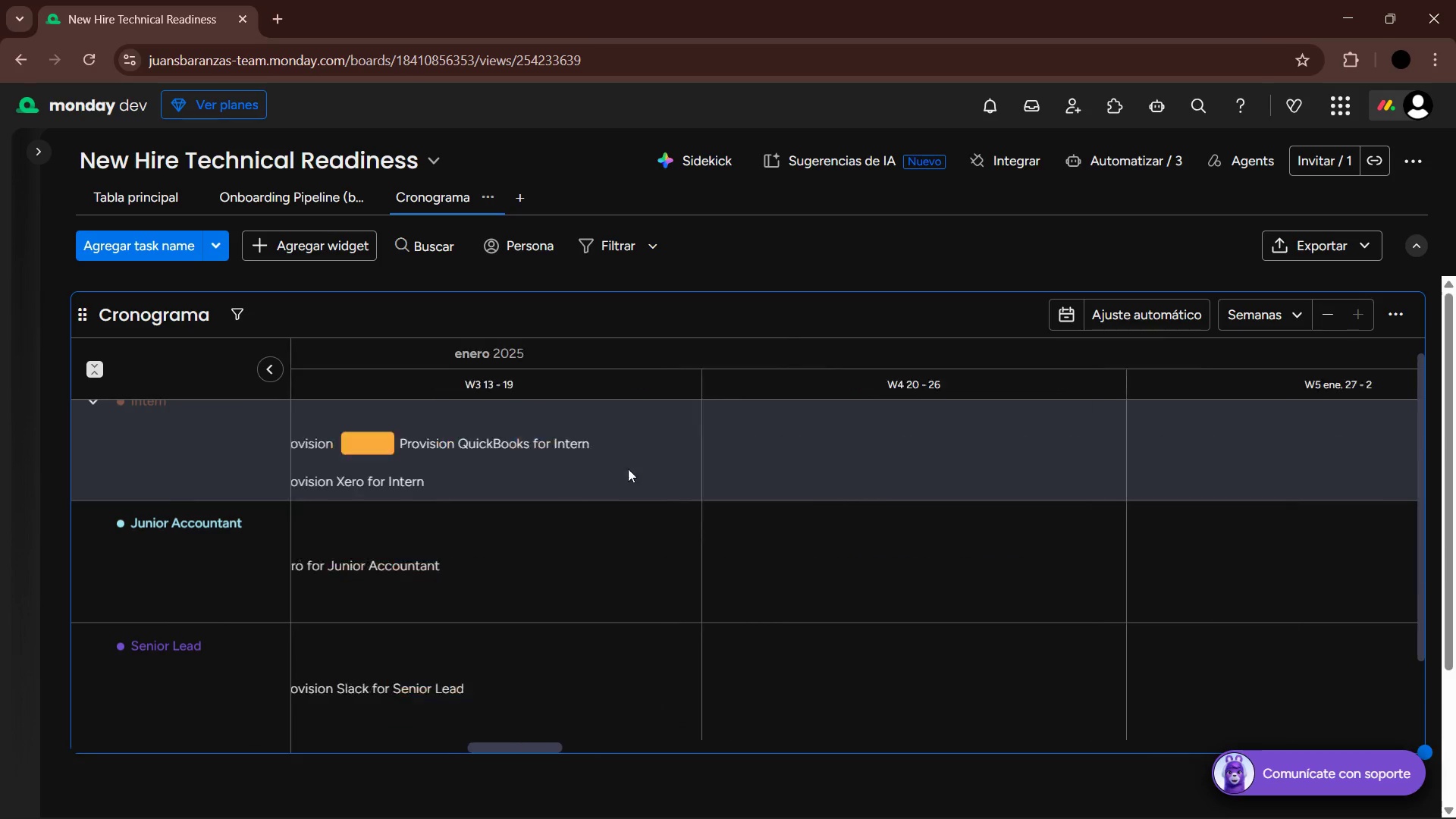 
left_click_drag(start_coordinate=[786, 472], to_coordinate=[1261, 511])
 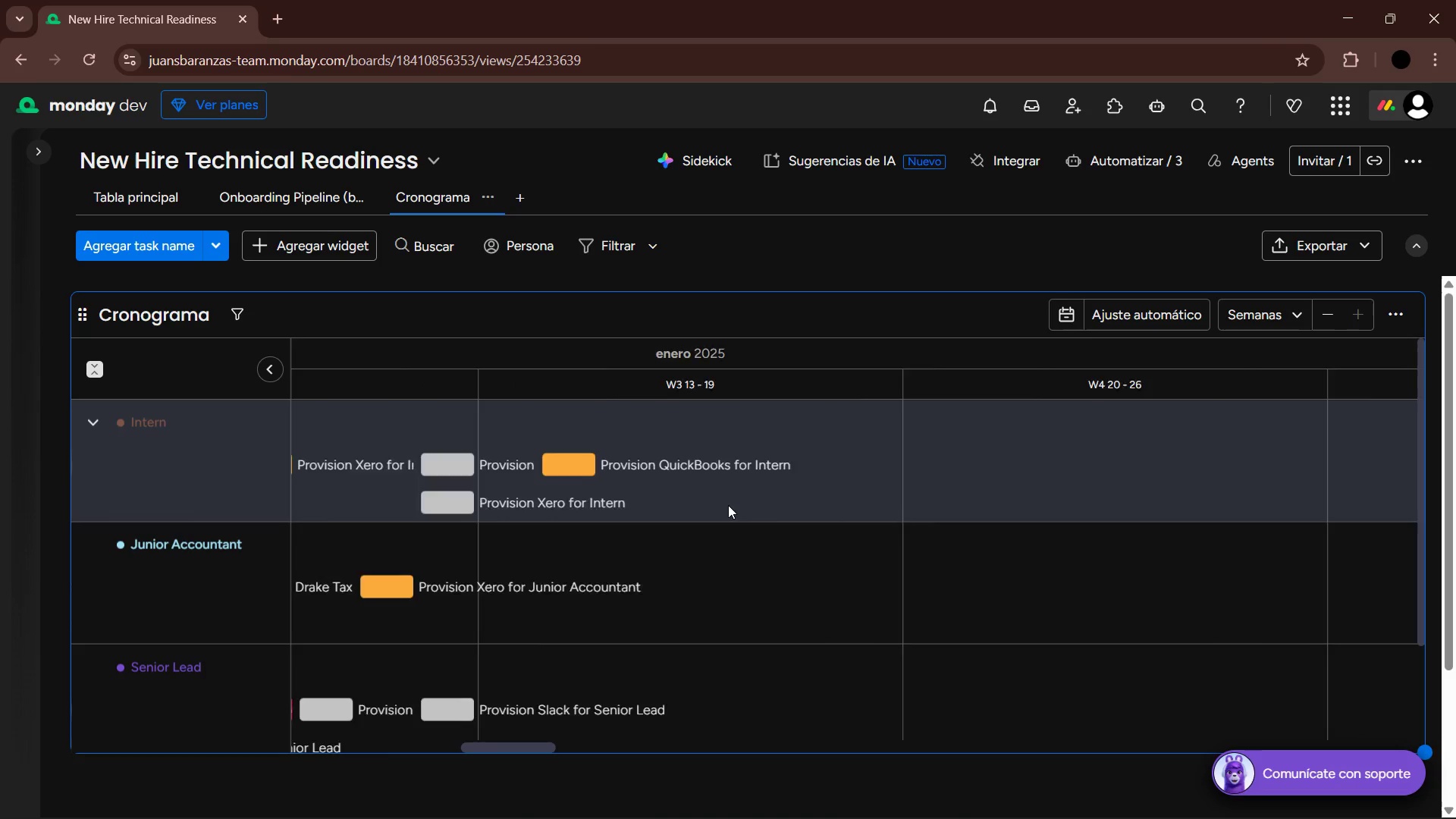 
left_click_drag(start_coordinate=[741, 504], to_coordinate=[1123, 516])
 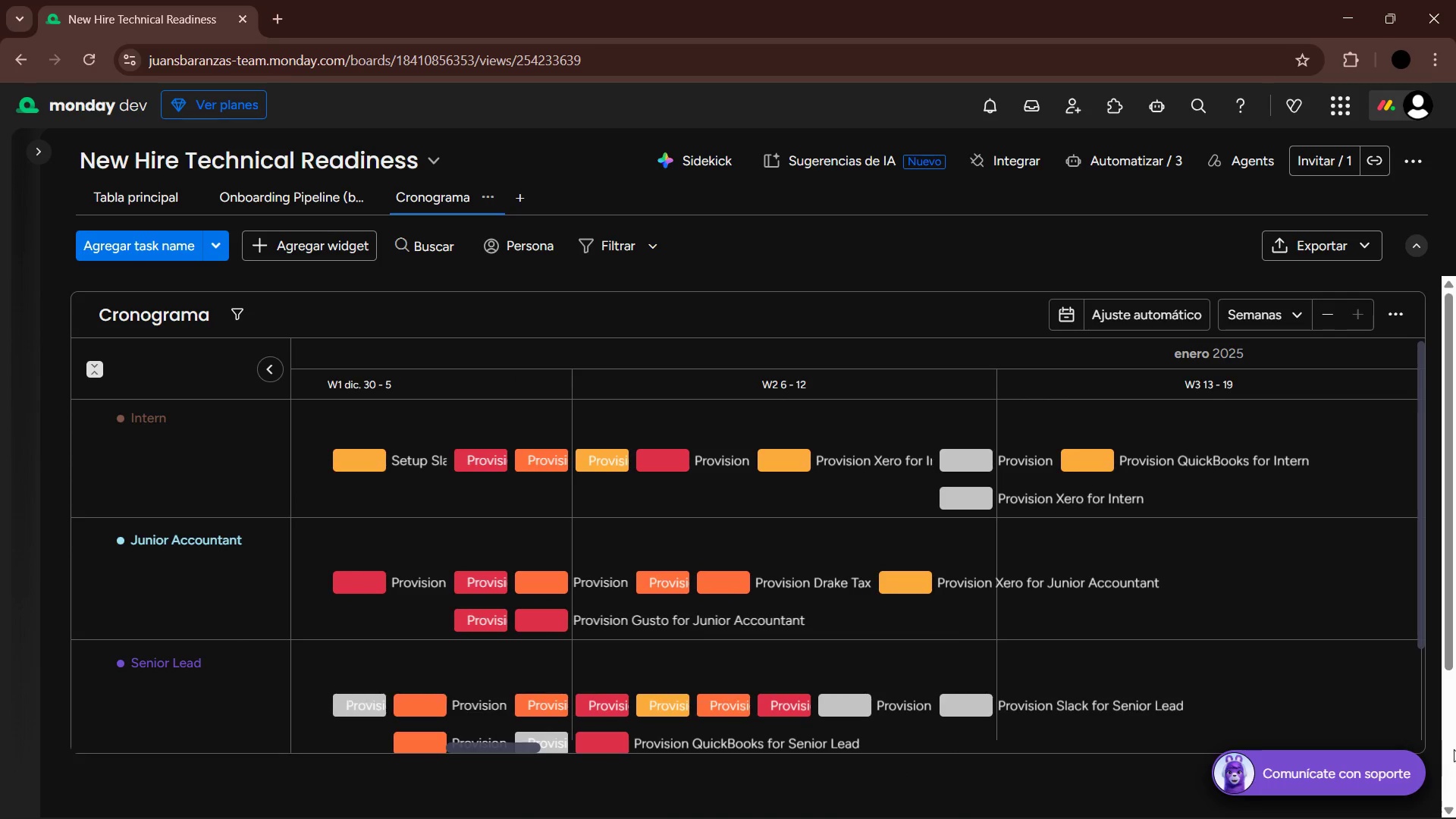 
left_click_drag(start_coordinate=[1427, 746], to_coordinate=[1445, 813])
 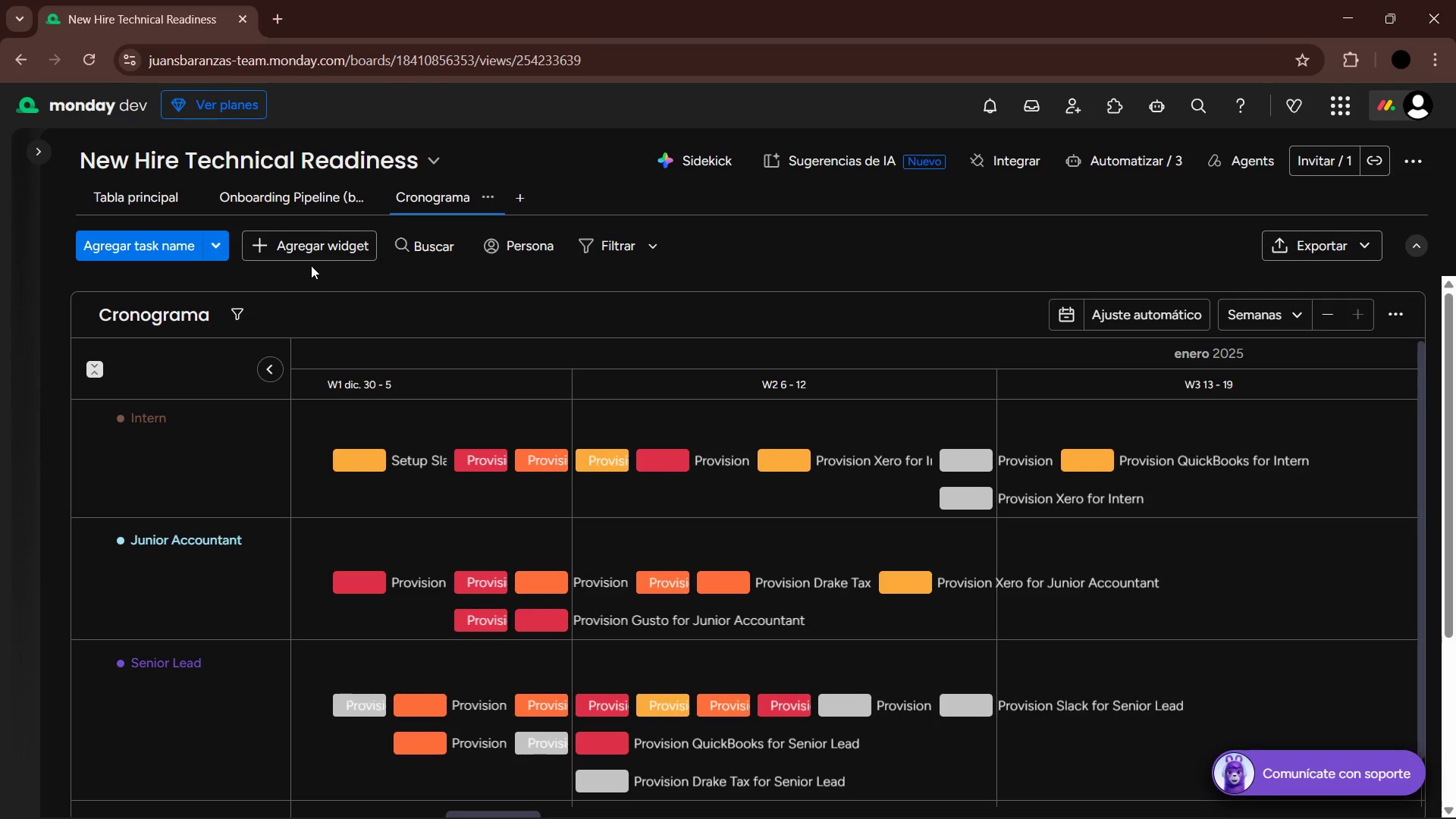 
wait(6.56)
 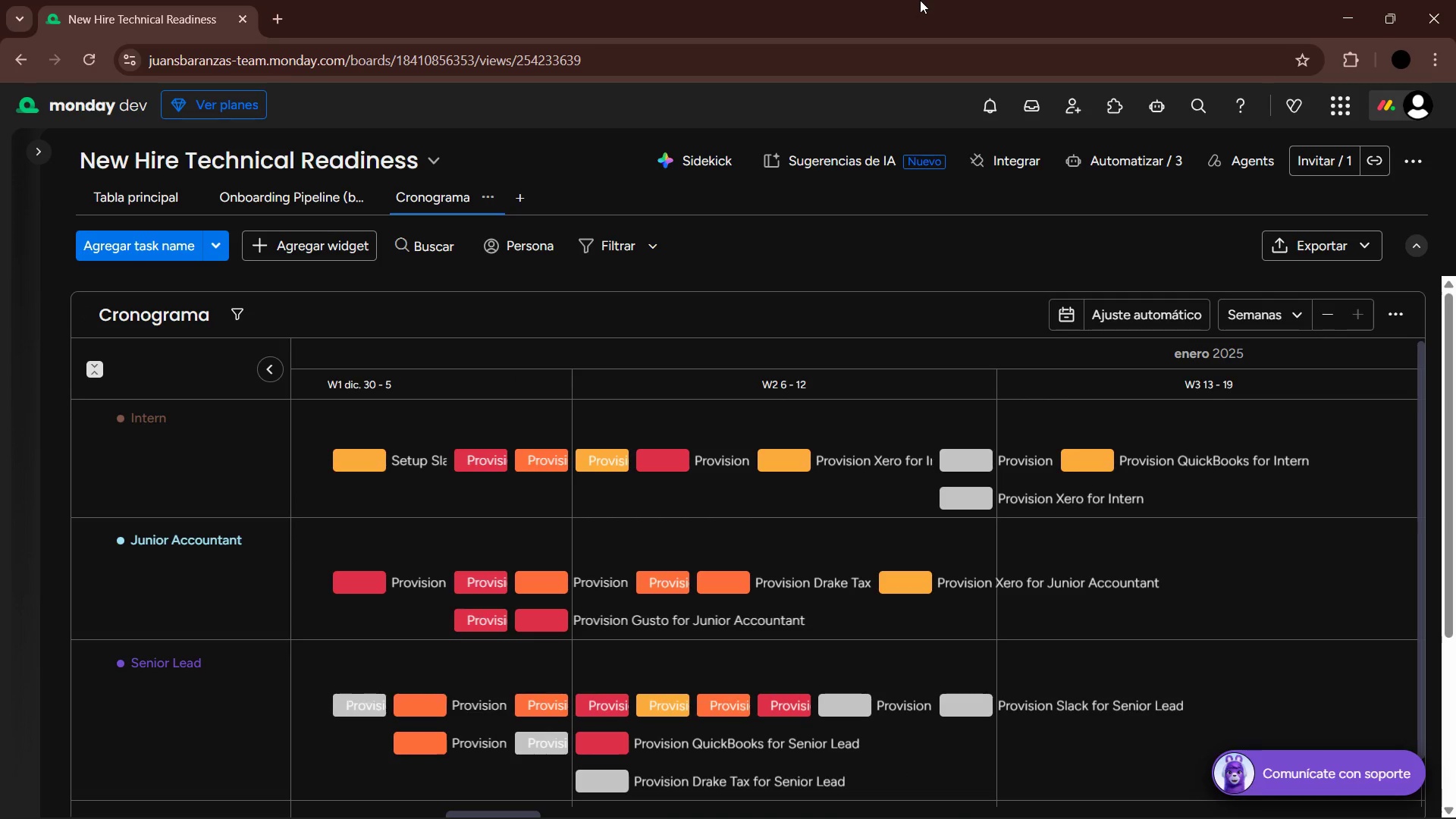 
left_click([191, 316])
 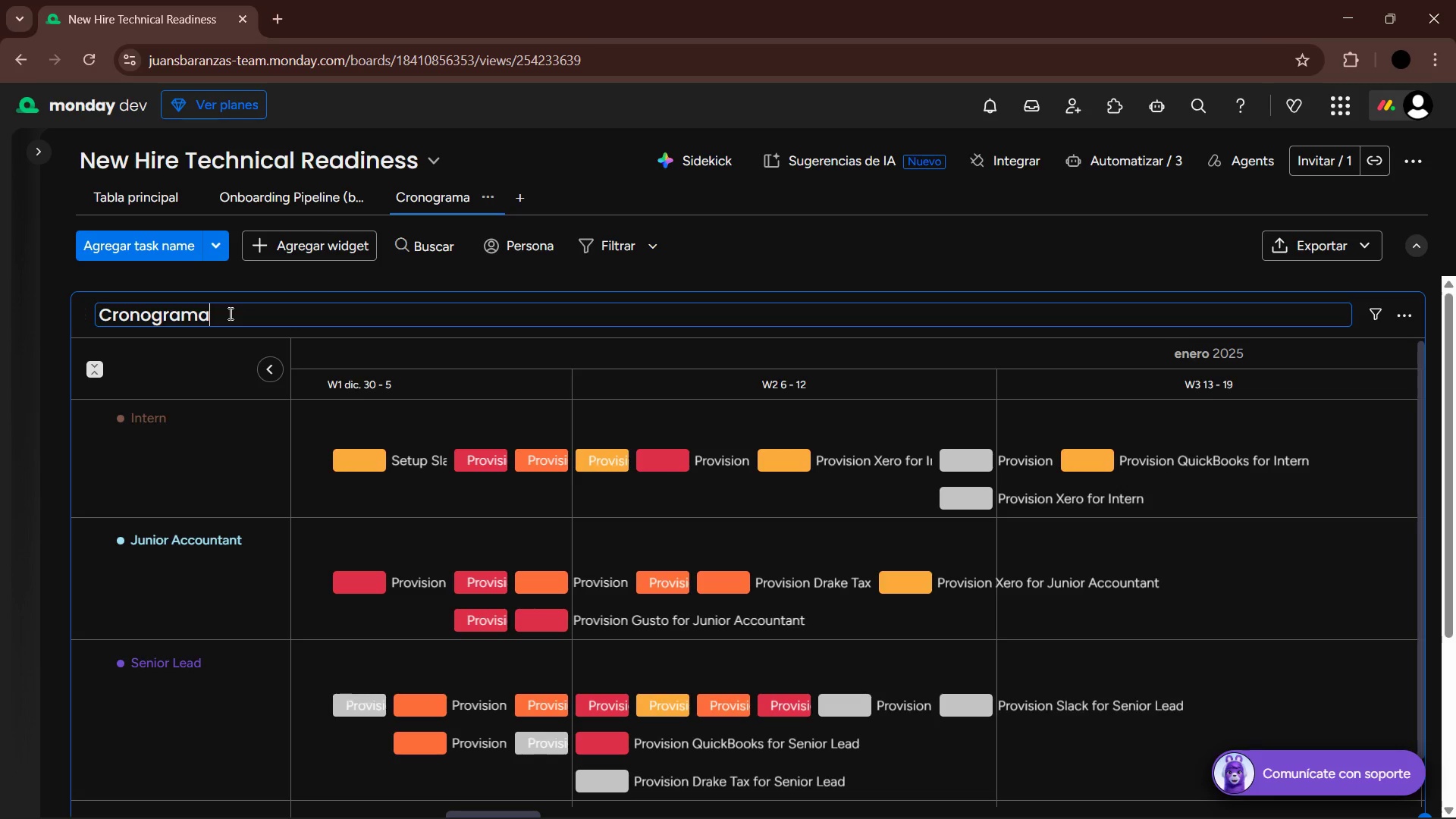 
left_click_drag(start_coordinate=[229, 313], to_coordinate=[103, 317])
 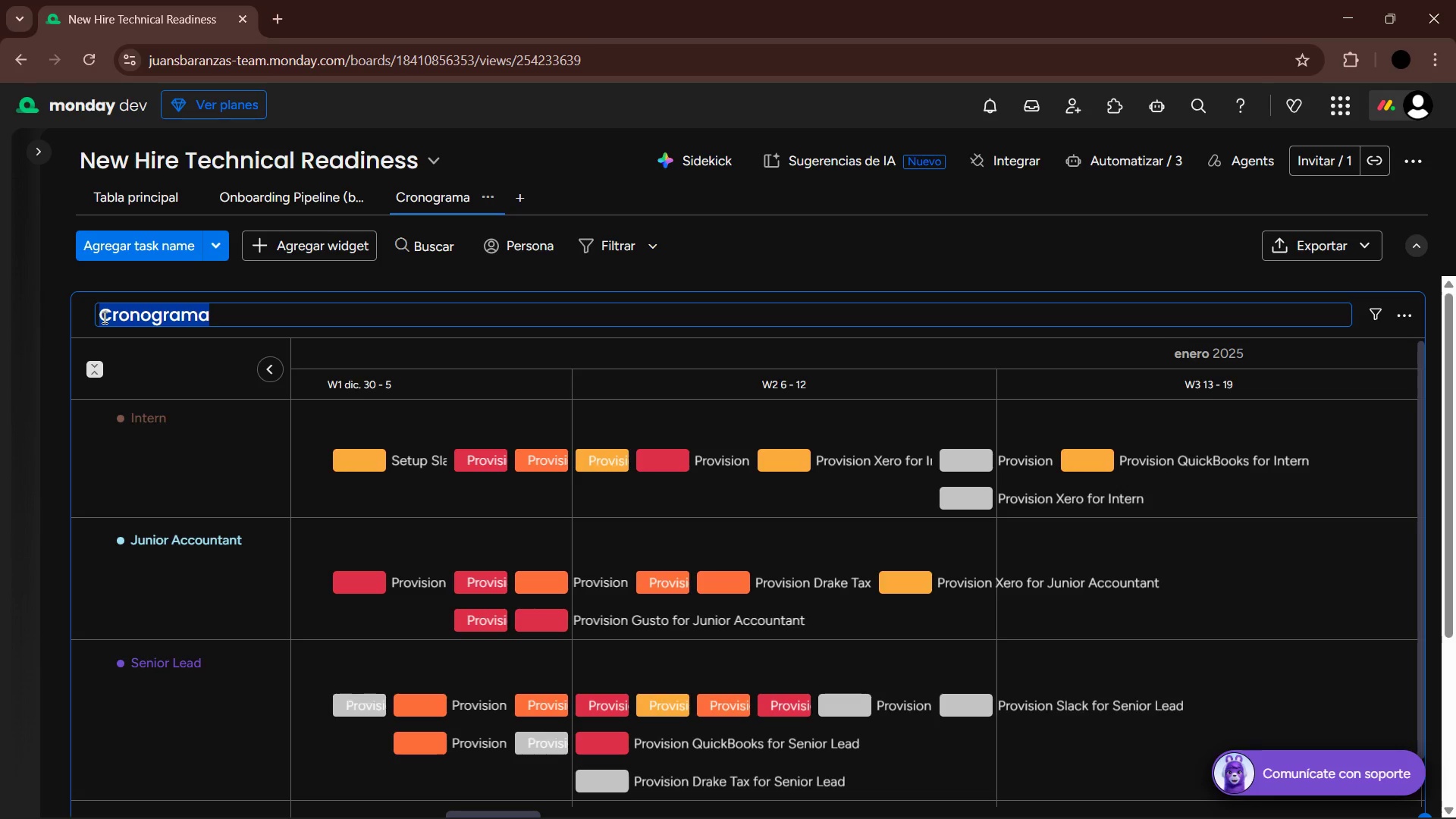 
type(Technical Readiness R)
key(Backspace)
type(Timeline)
 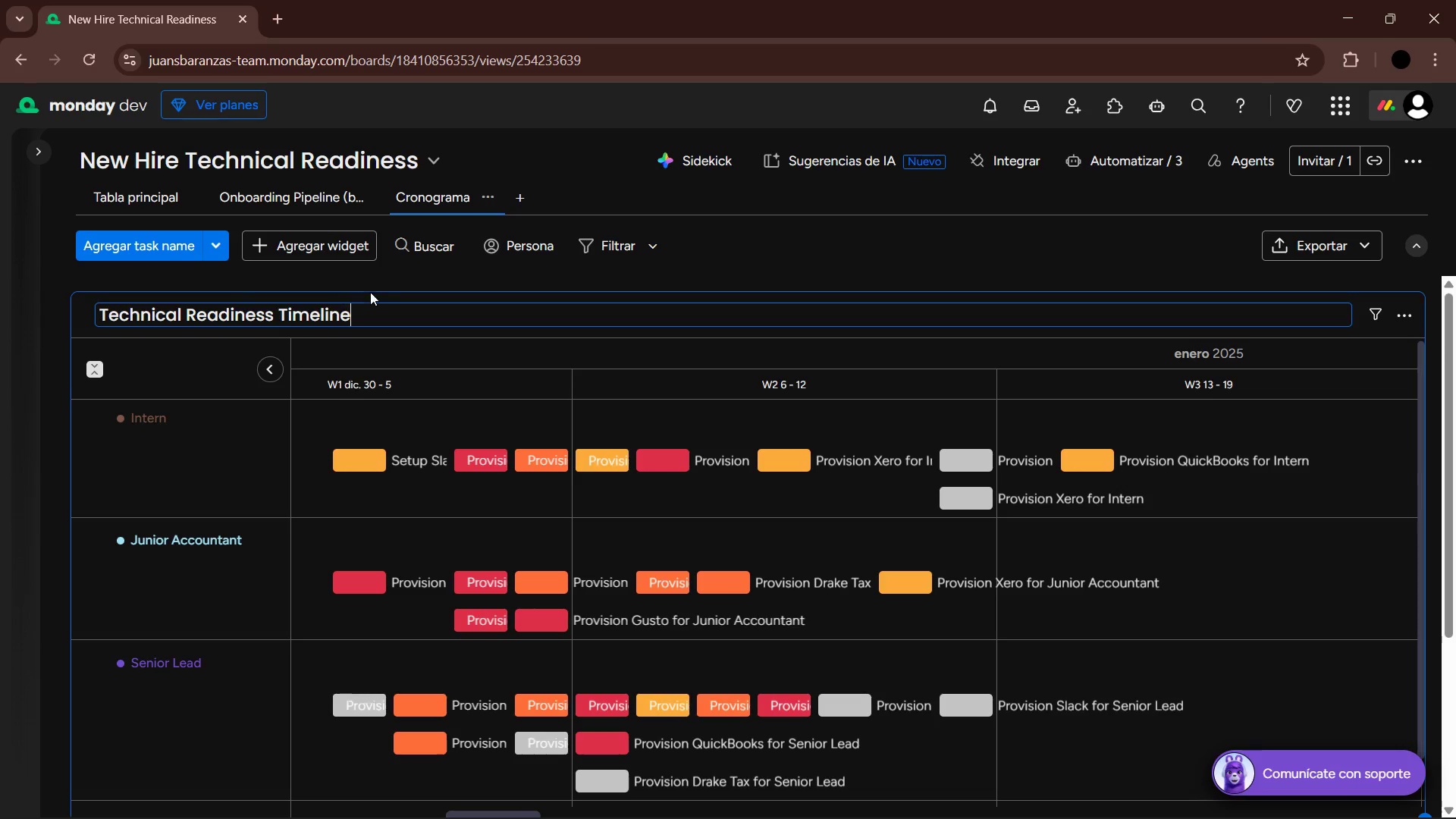 
left_click_drag(start_coordinate=[367, 312], to_coordinate=[98, 317])
 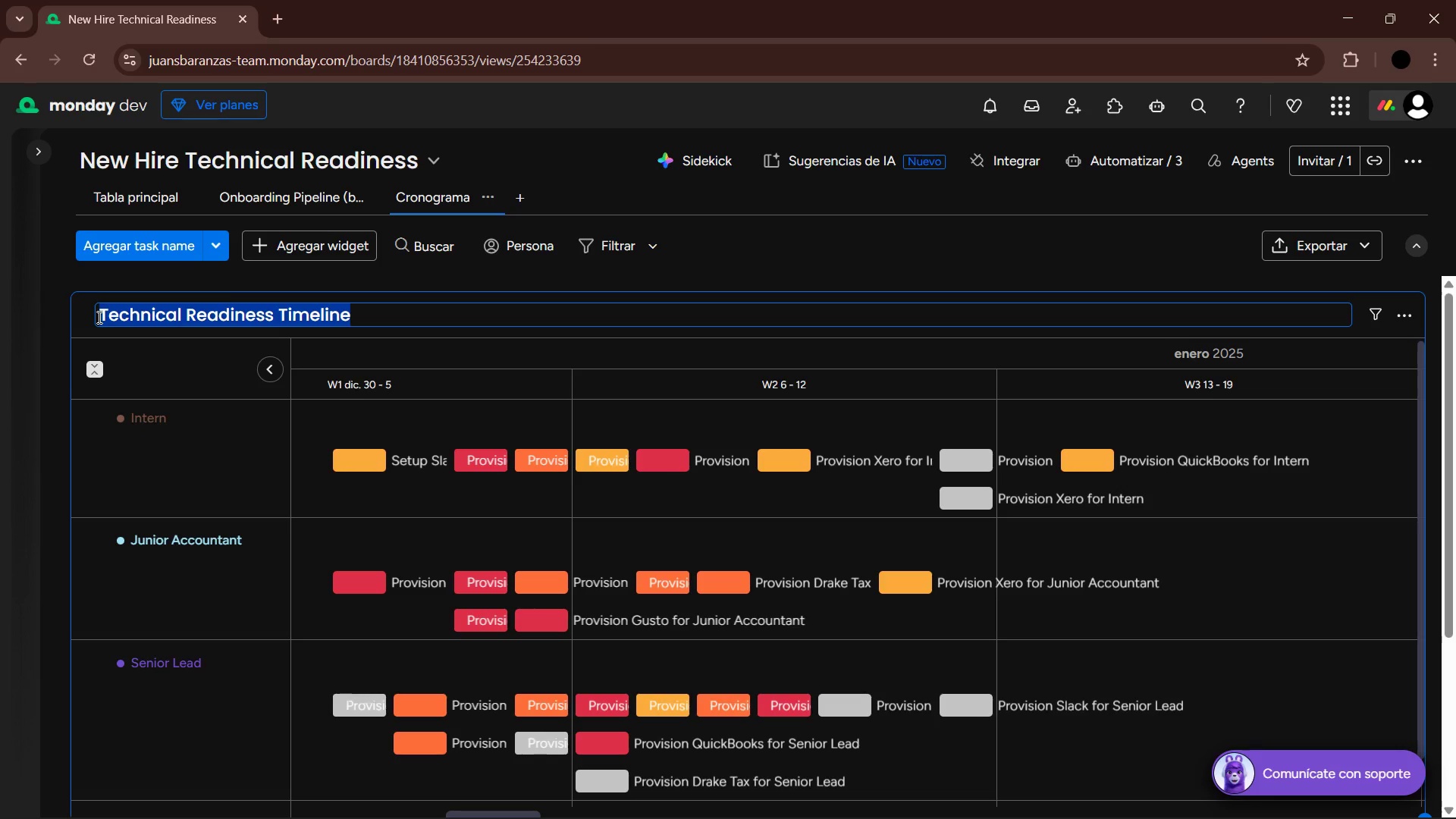 
key(Control+C)
 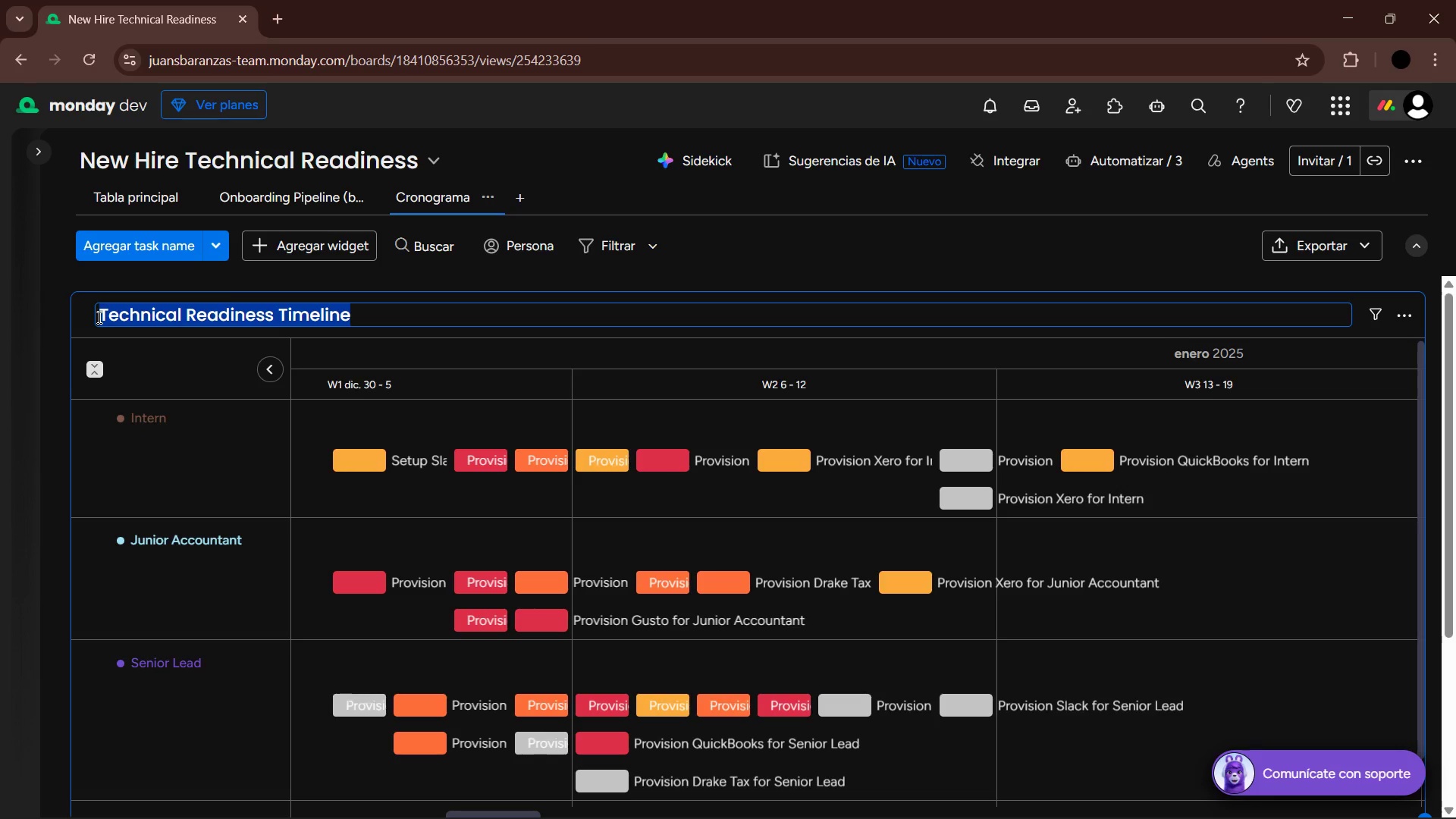 
key(Control+C)
 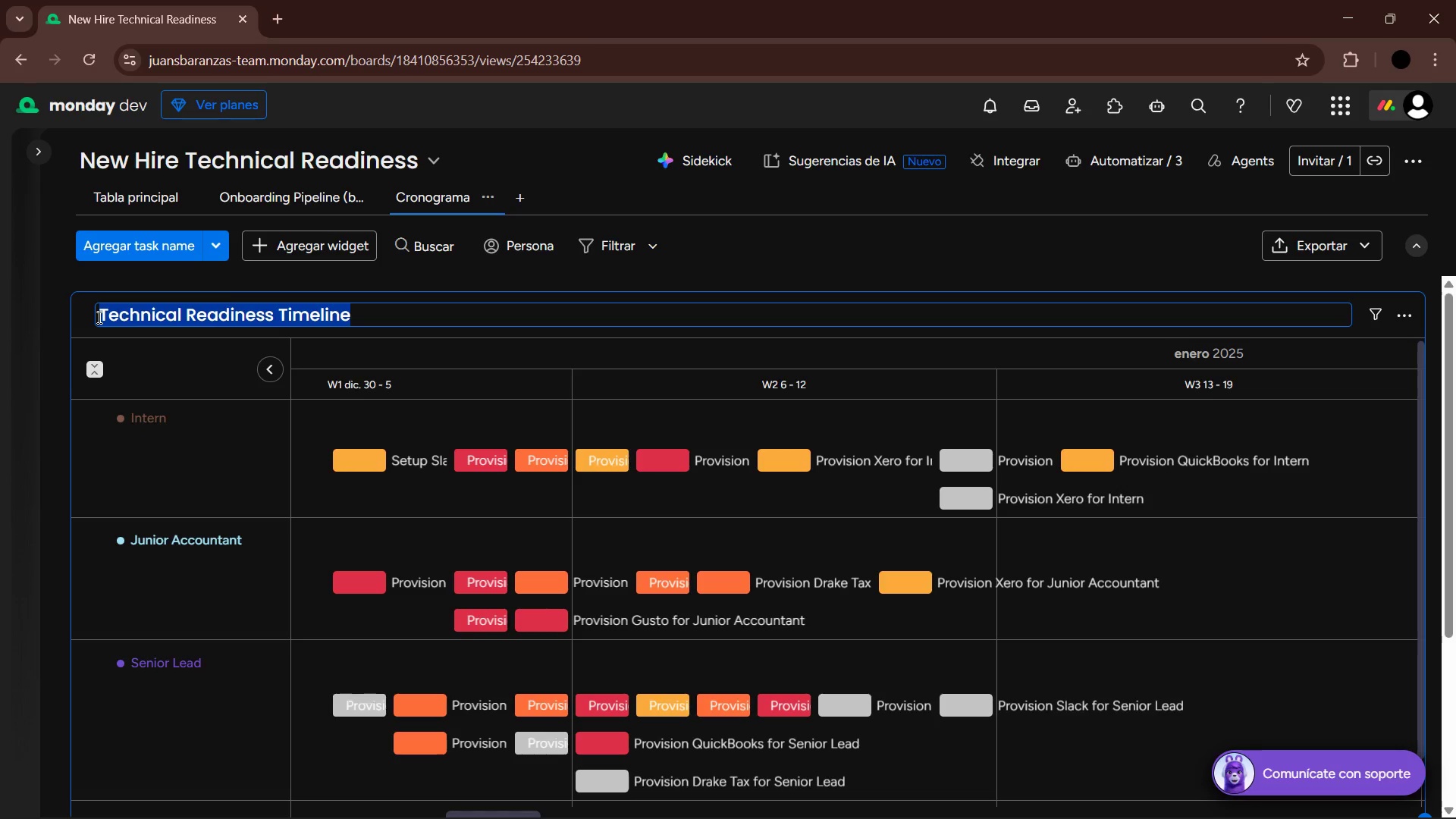 
key(Control+C)
 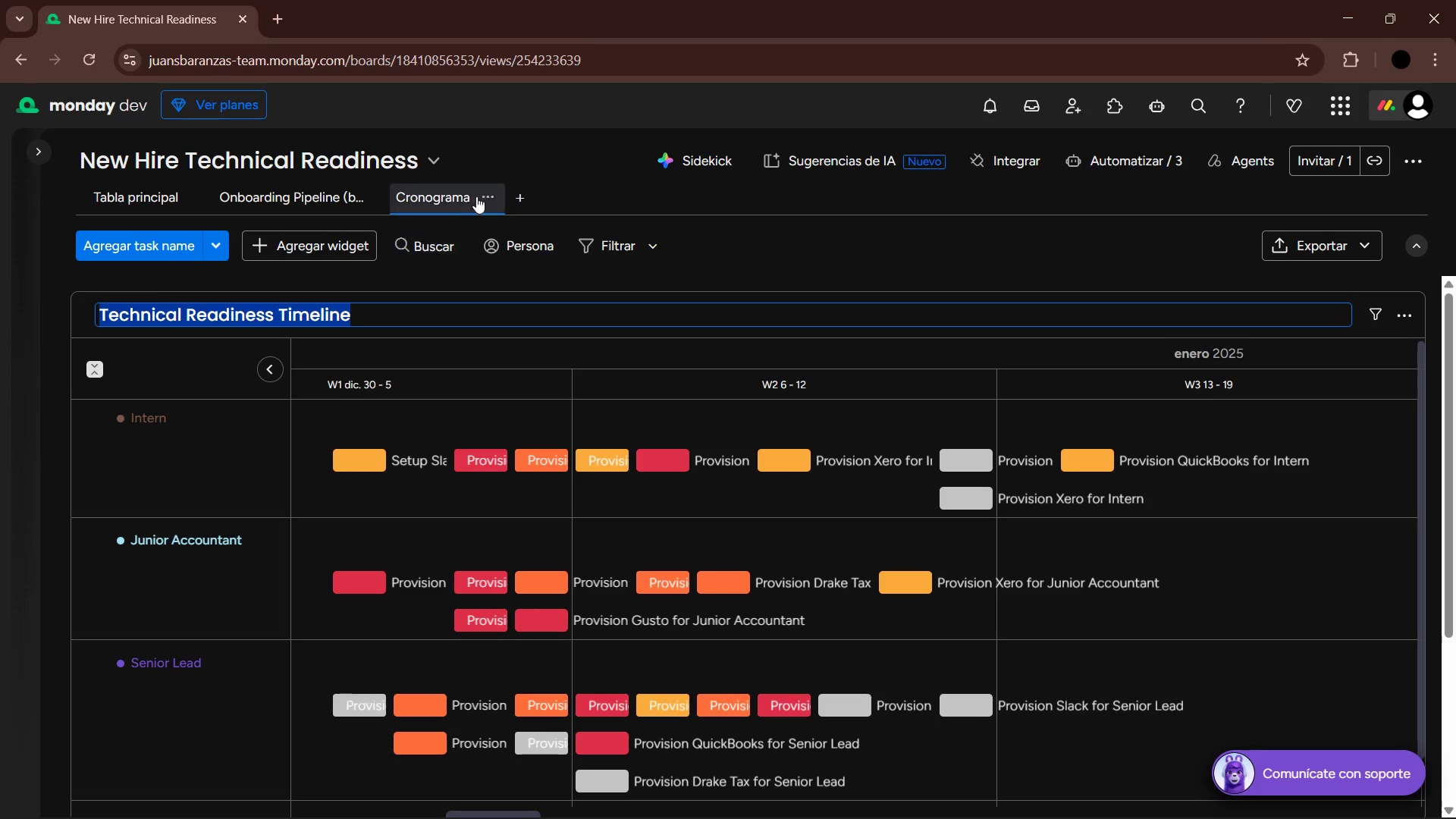 
left_click([493, 193])
 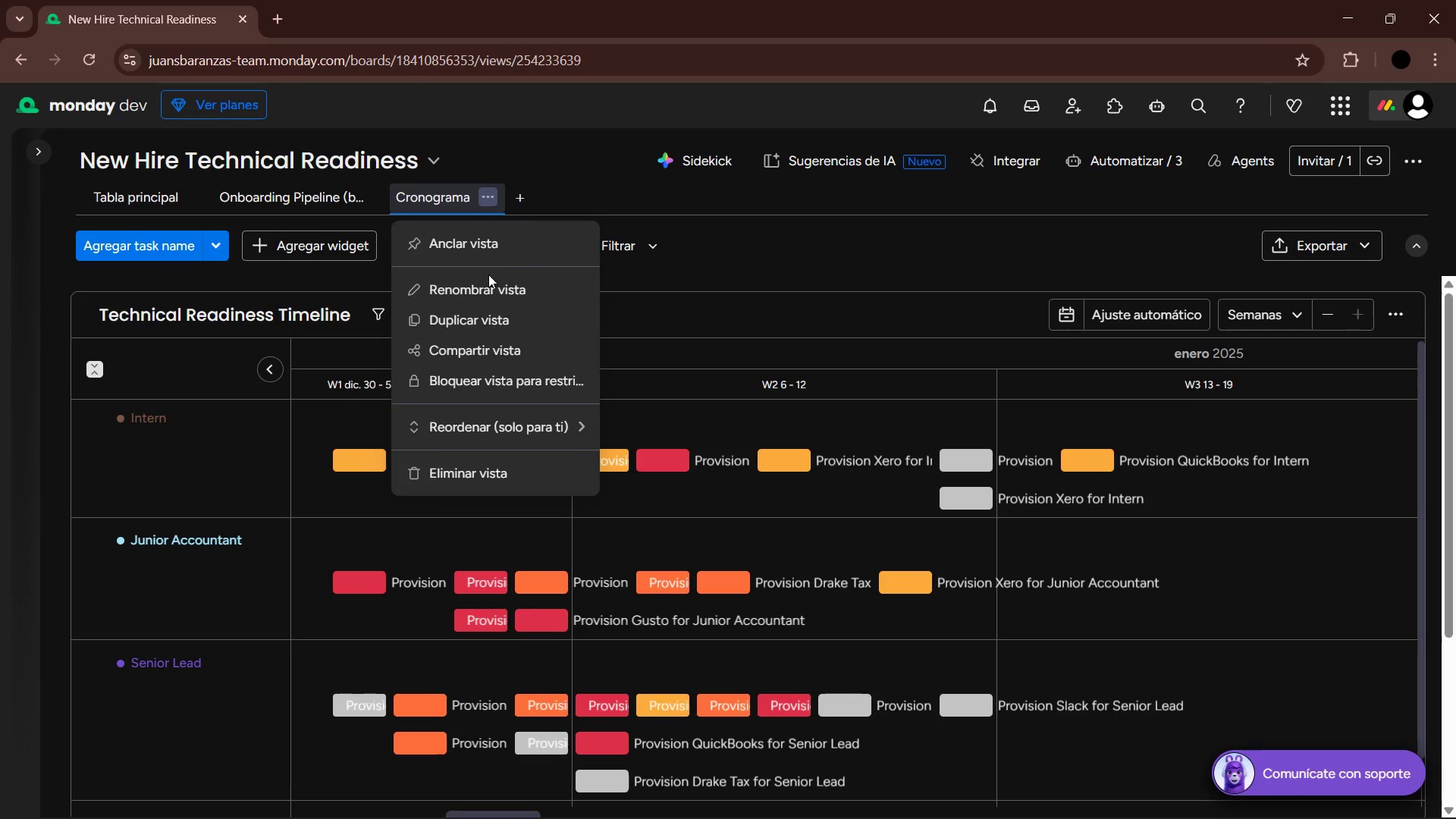 
left_click([492, 288])
 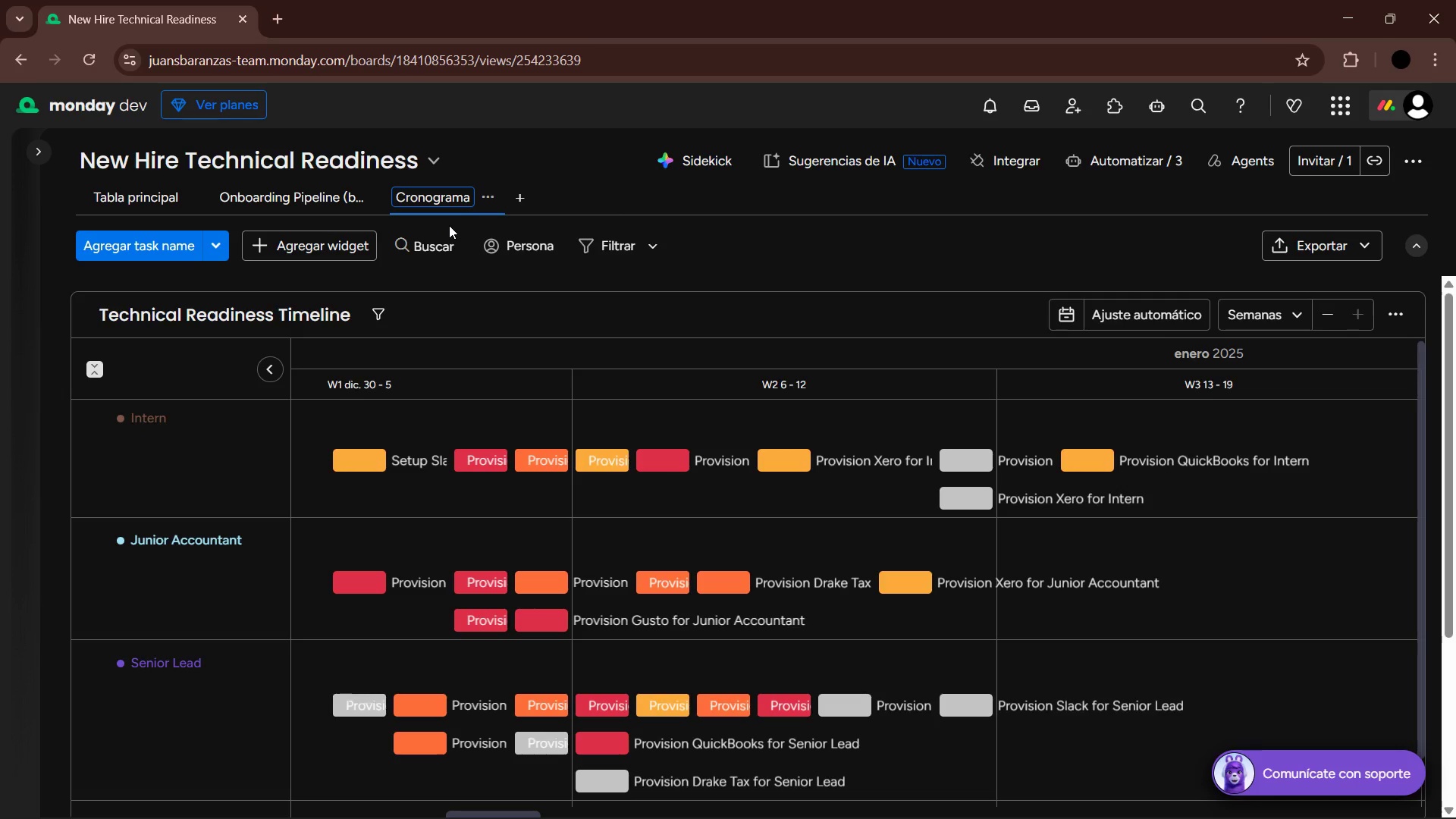 
hold_key(key=Backspace, duration=0.94)
 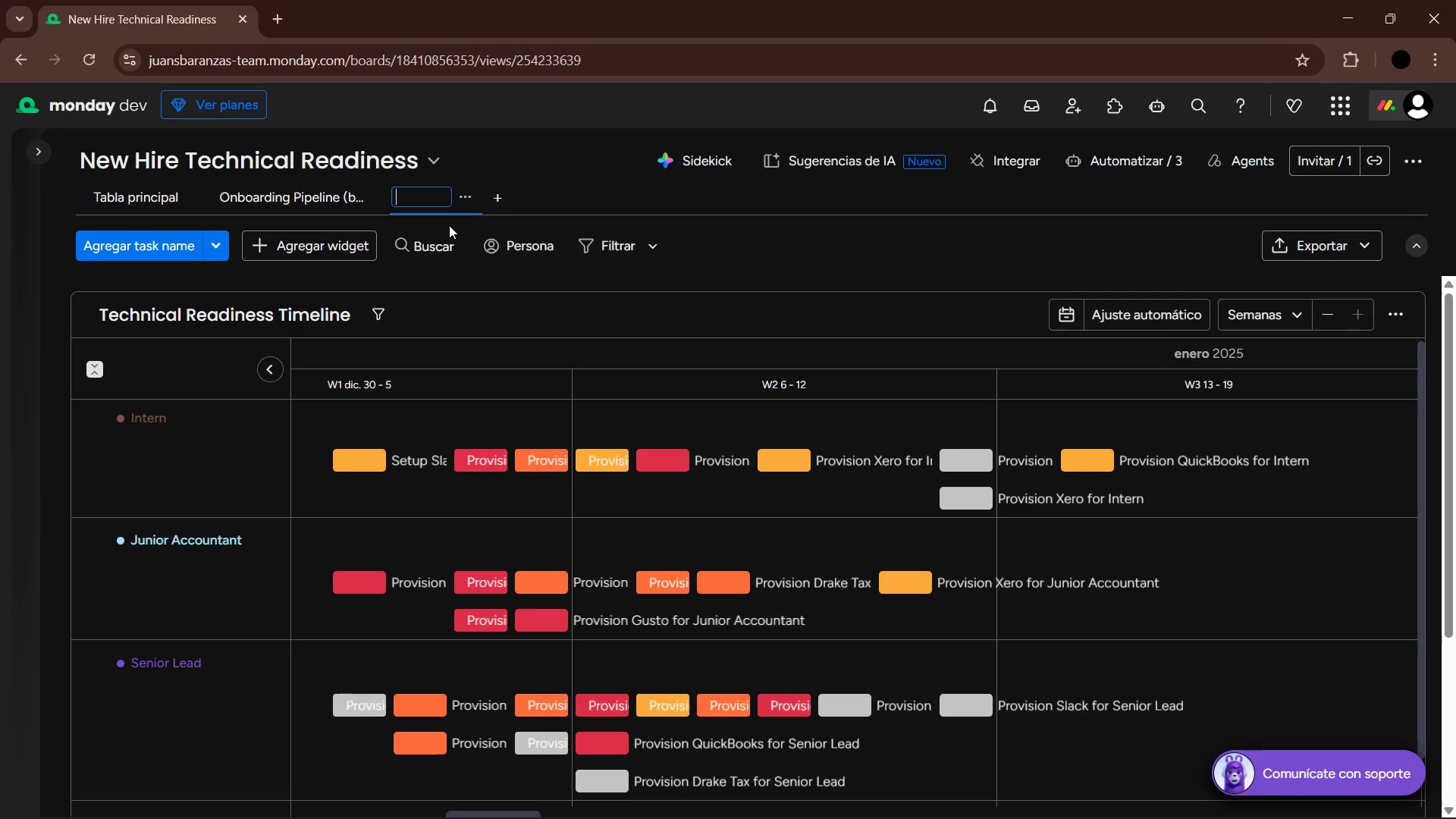 
key(Control+V)
 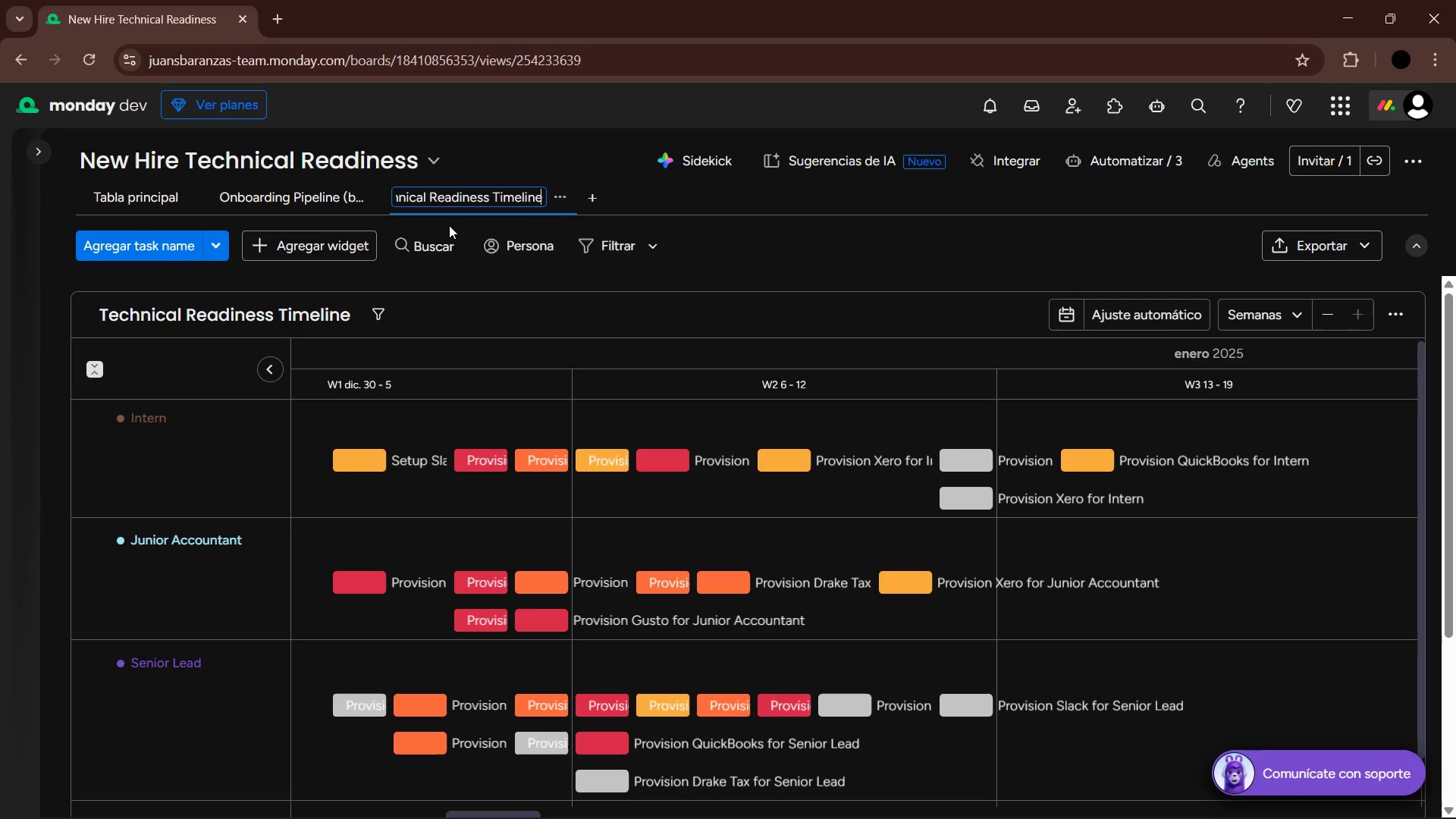 
key(Enter)
 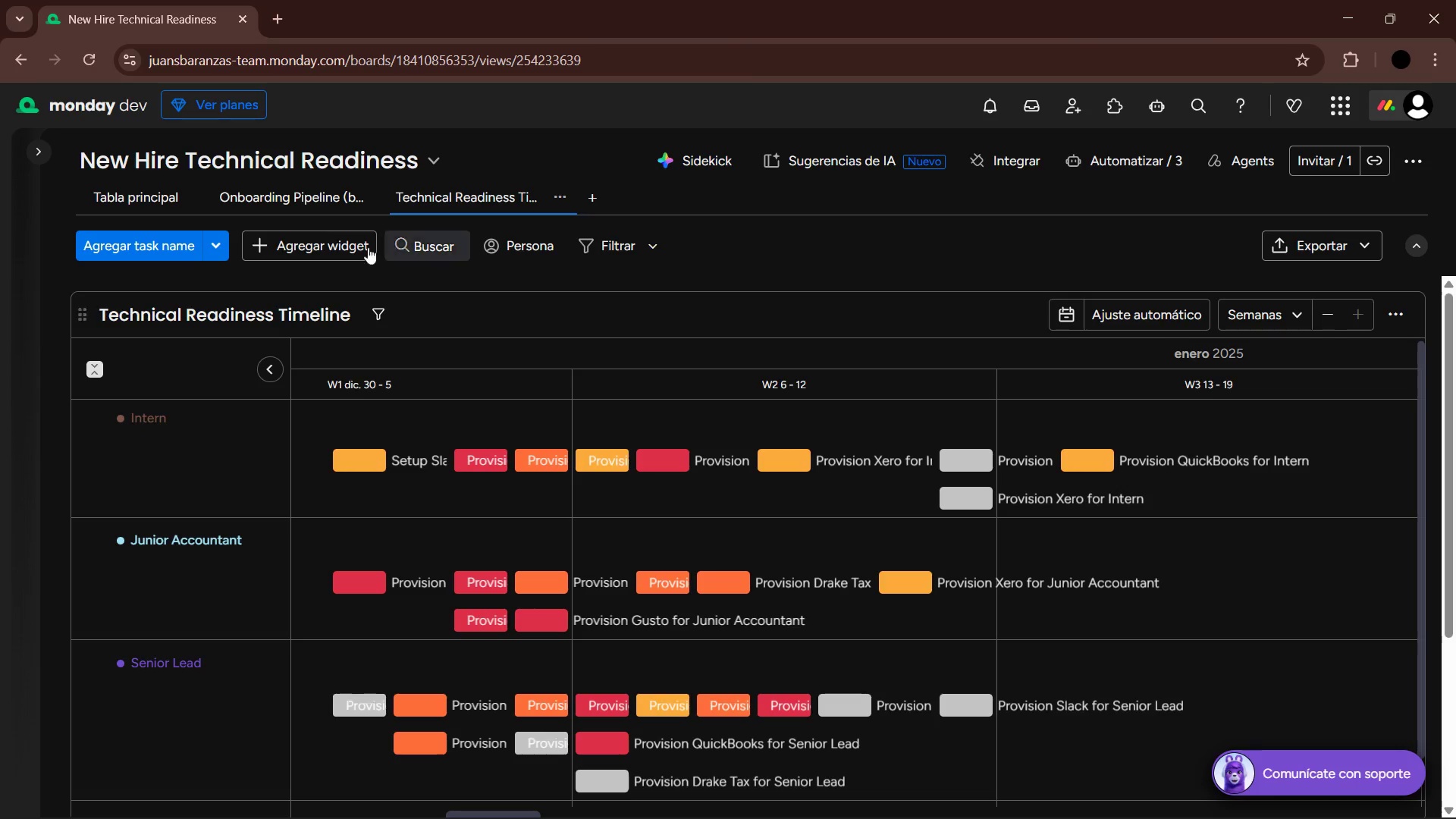 
left_click([166, 189])
 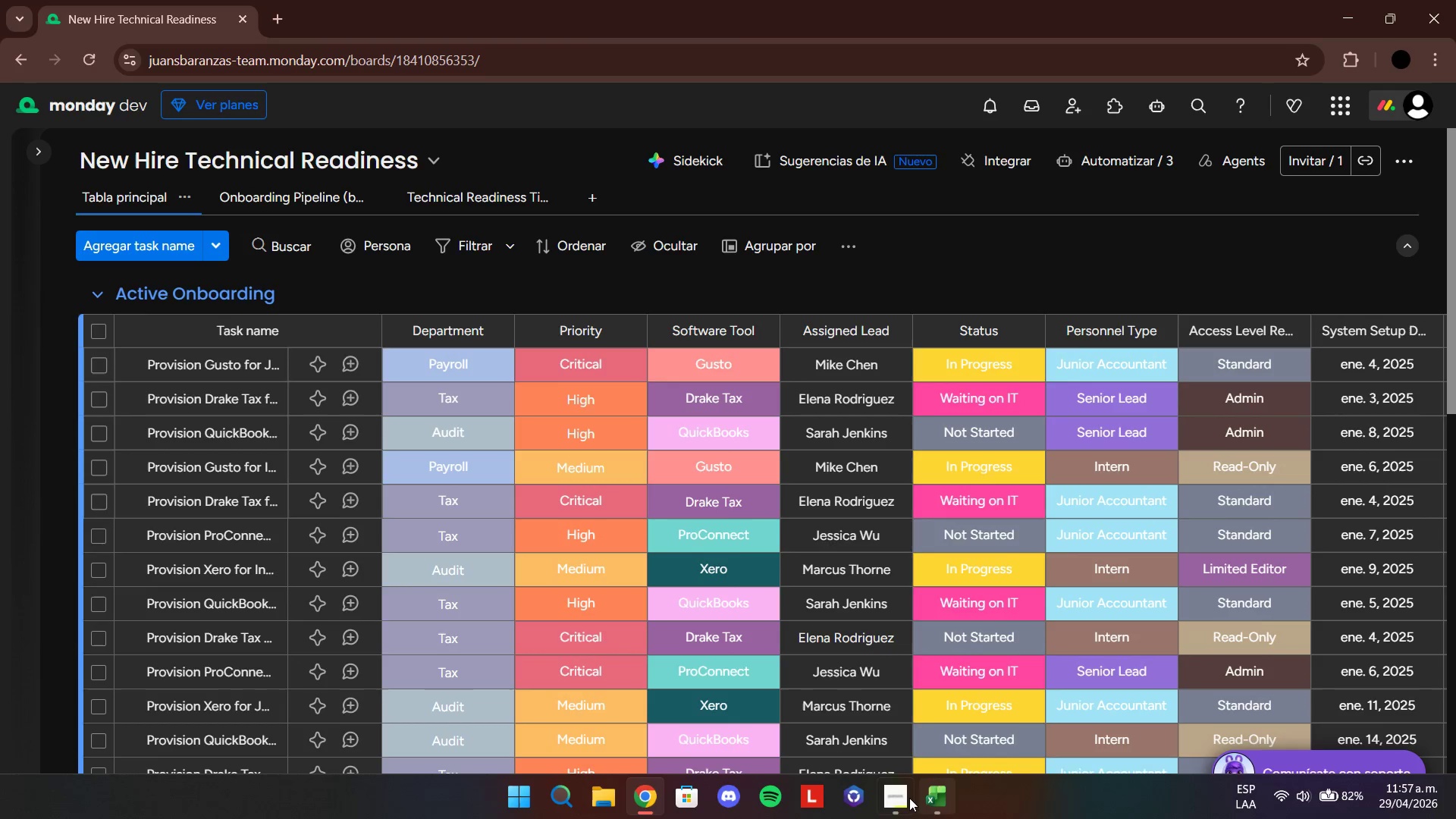 
left_click([930, 802])
 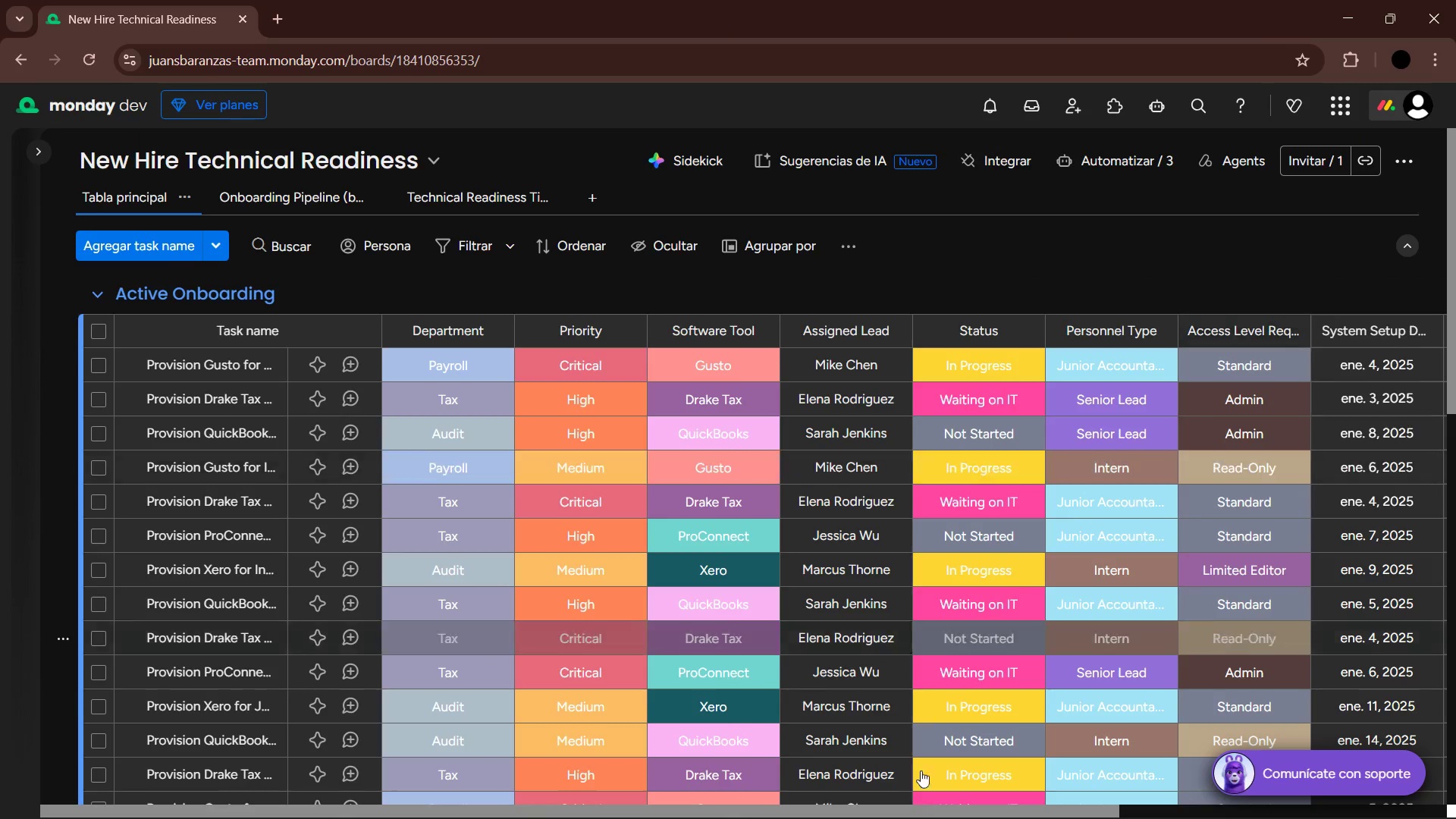 
left_click([900, 800])